 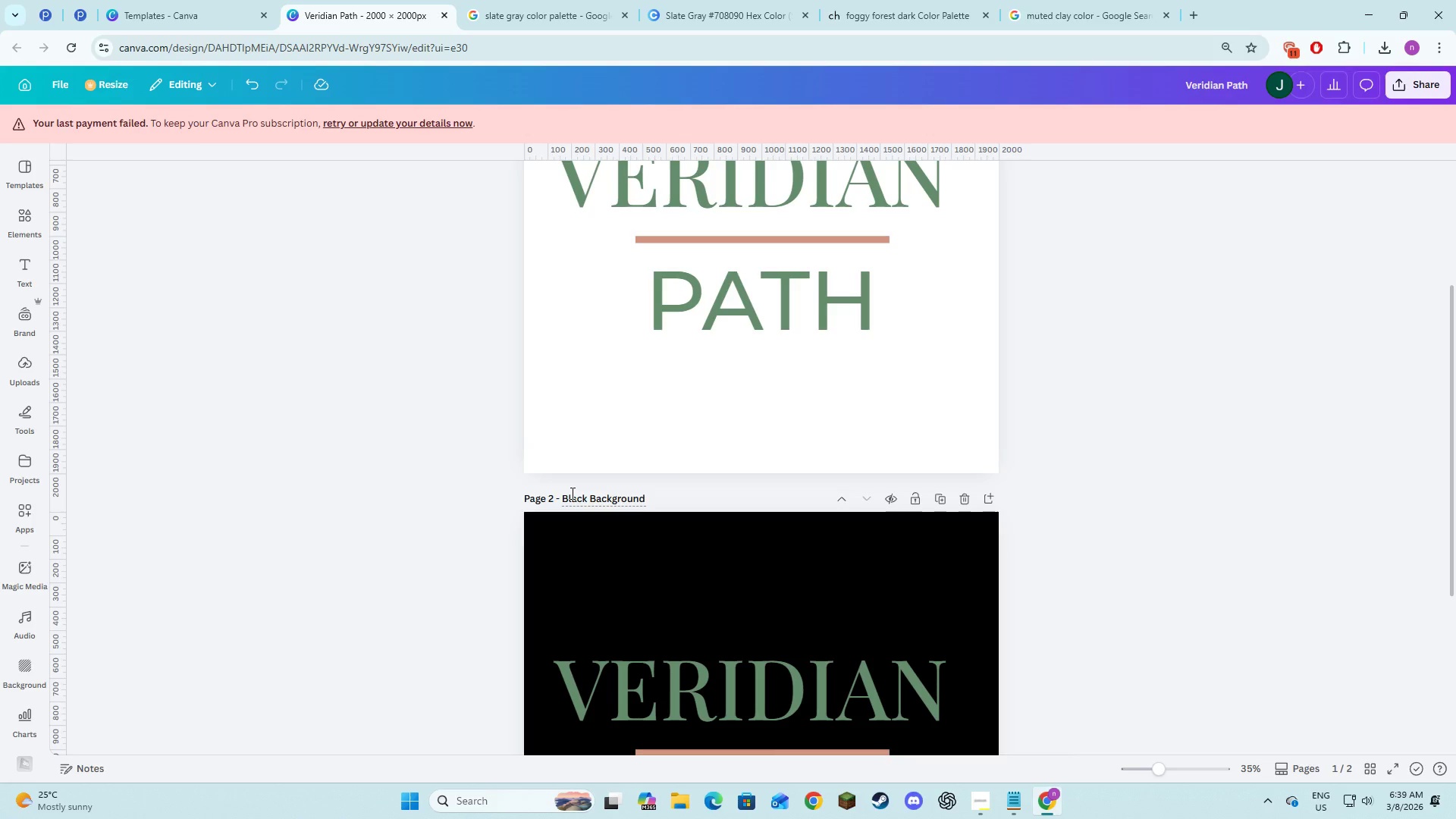 
left_click([563, 497])
 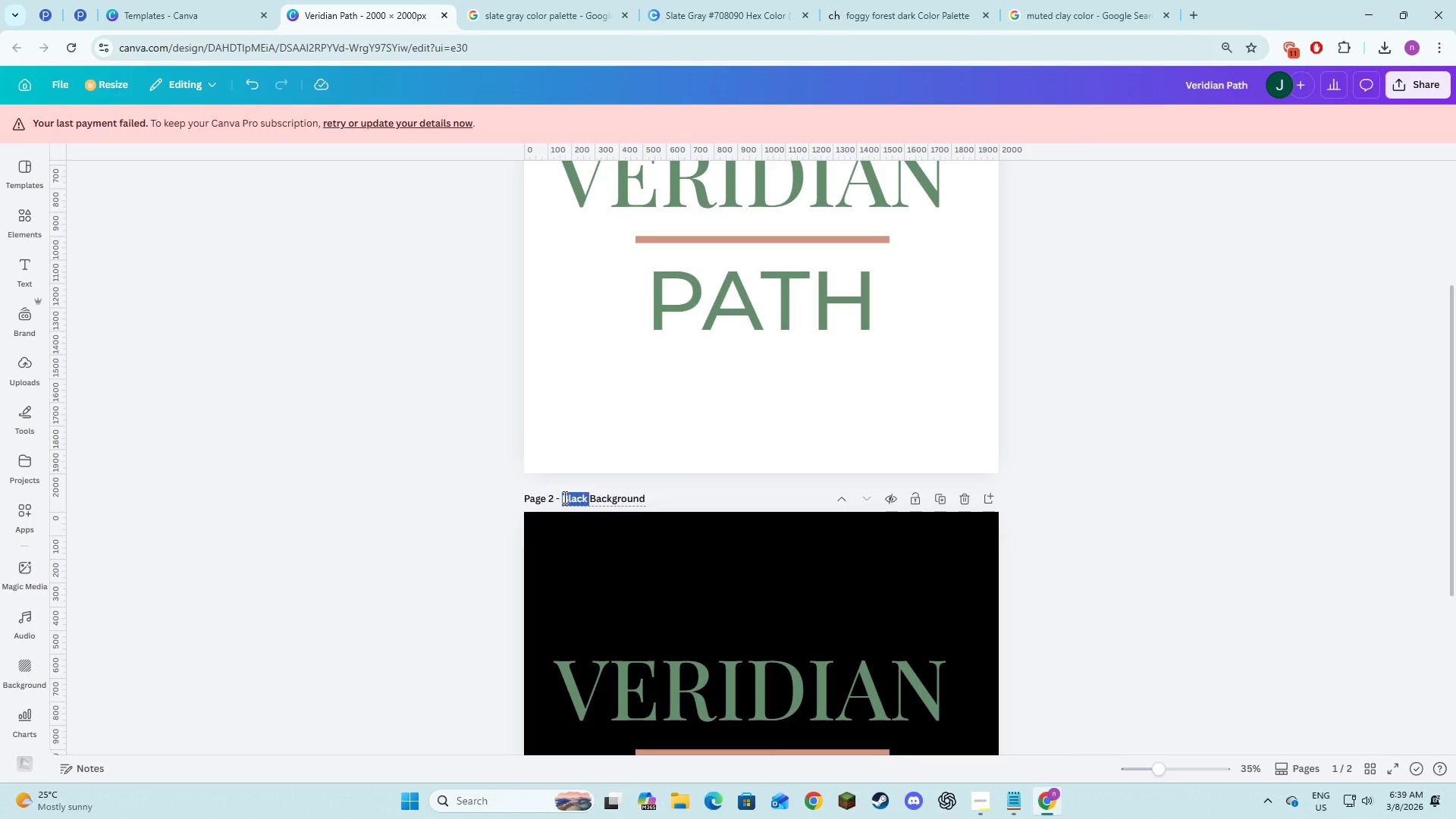 
left_click_drag(start_coordinate=[563, 497], to_coordinate=[654, 497])
 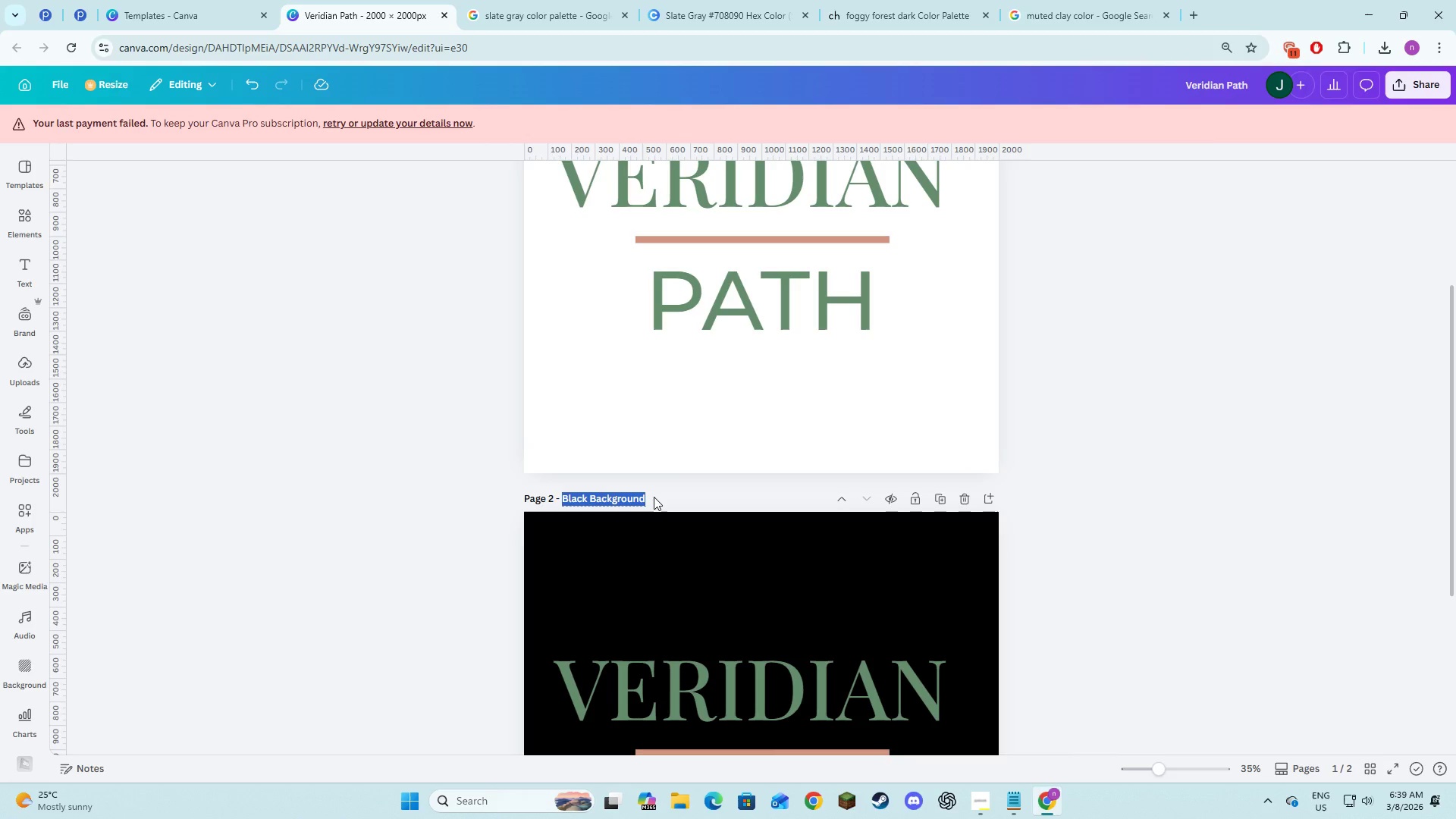 
key(Alt+Control+V)
 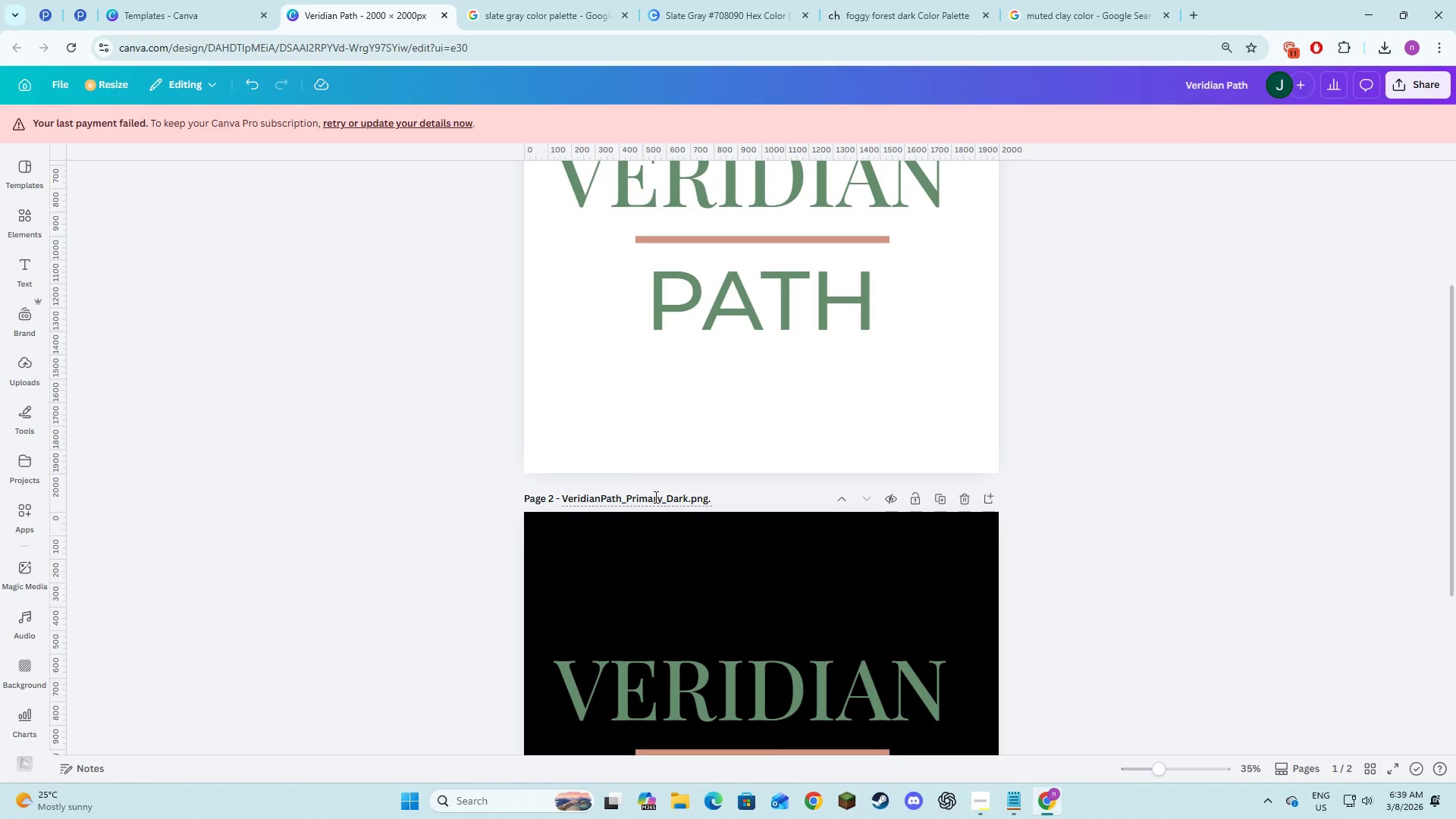 
key(Alt+Backspace)
 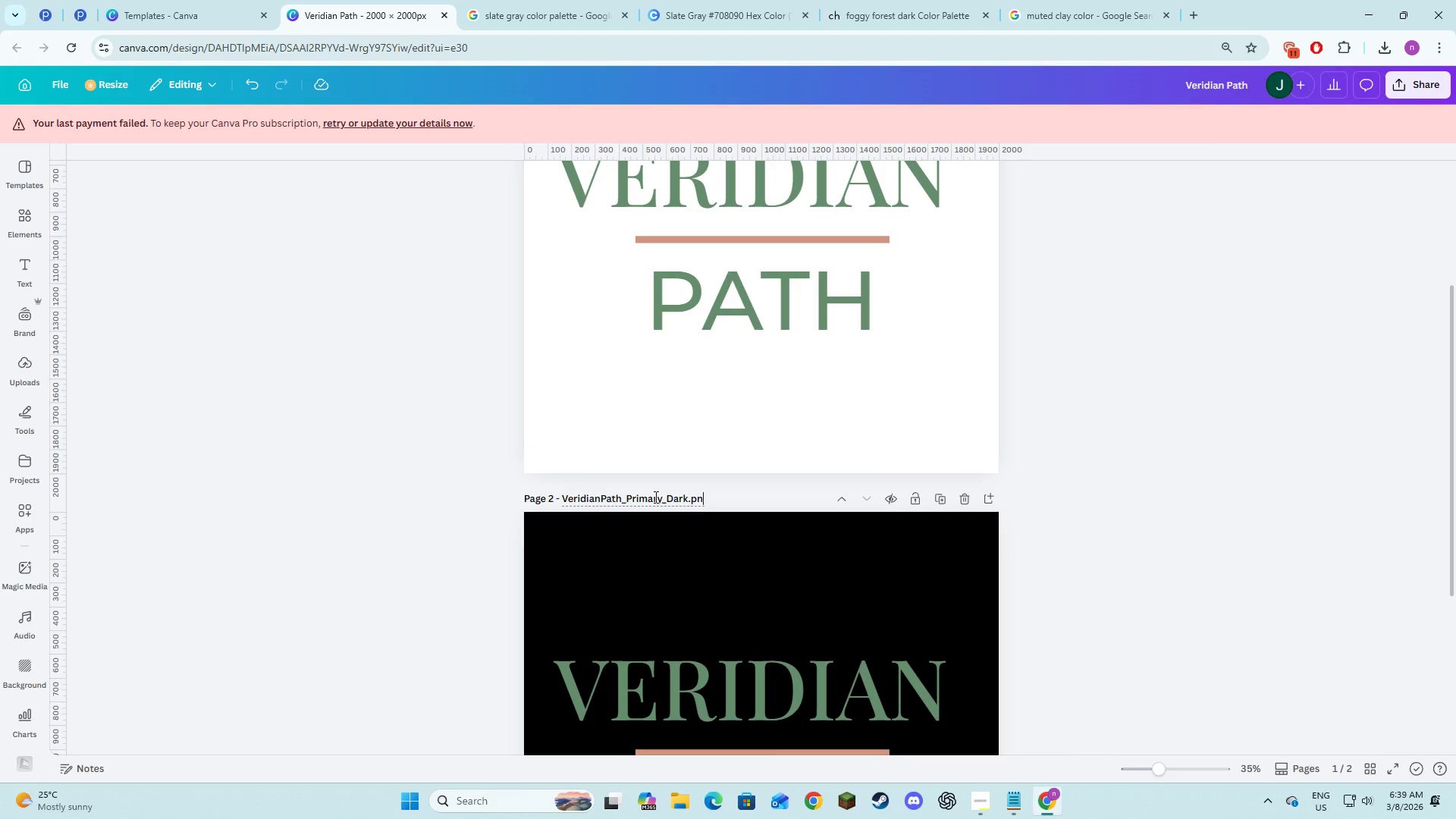 
key(Alt+Backspace)
 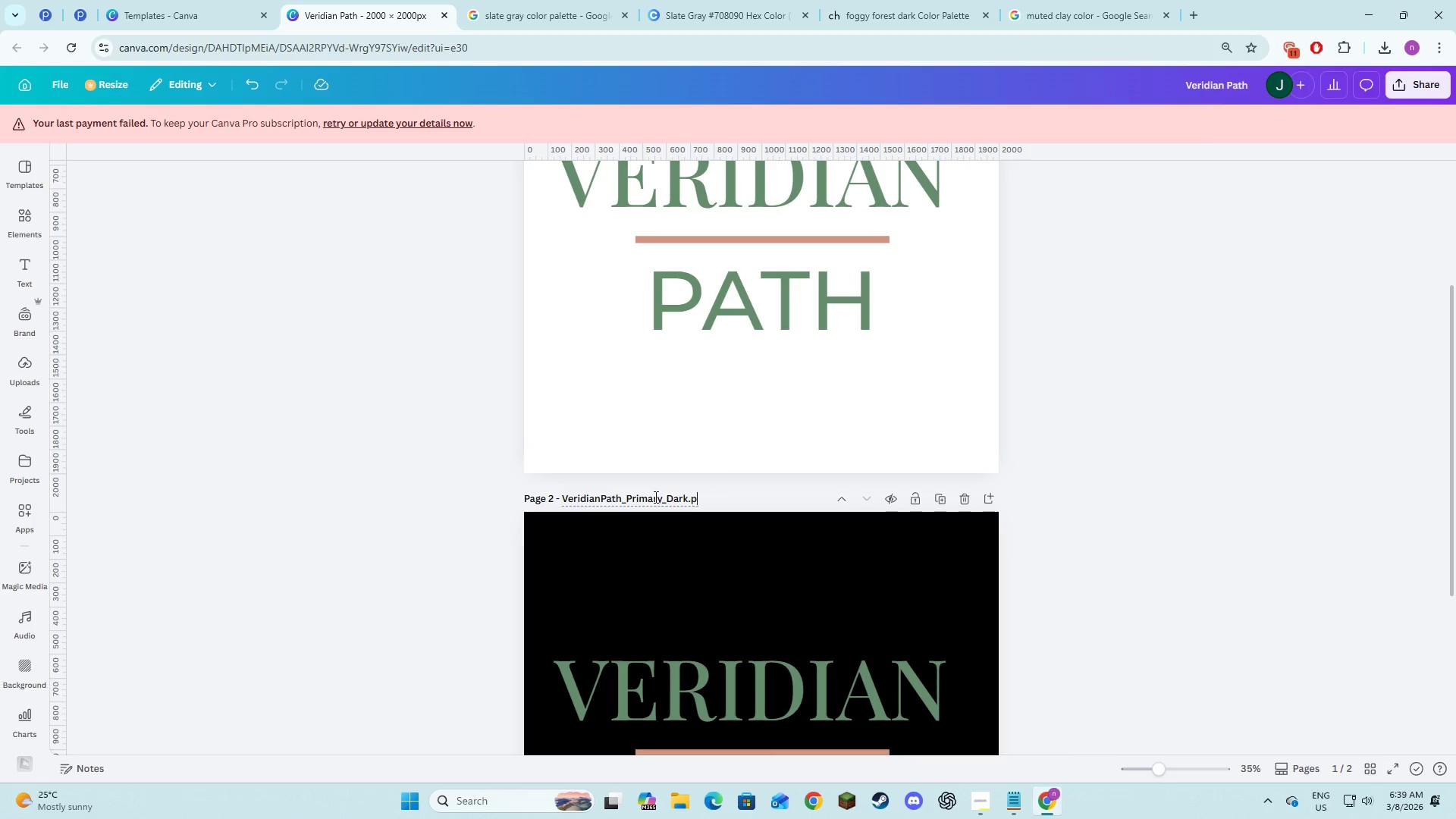 
key(Alt+Backspace)
 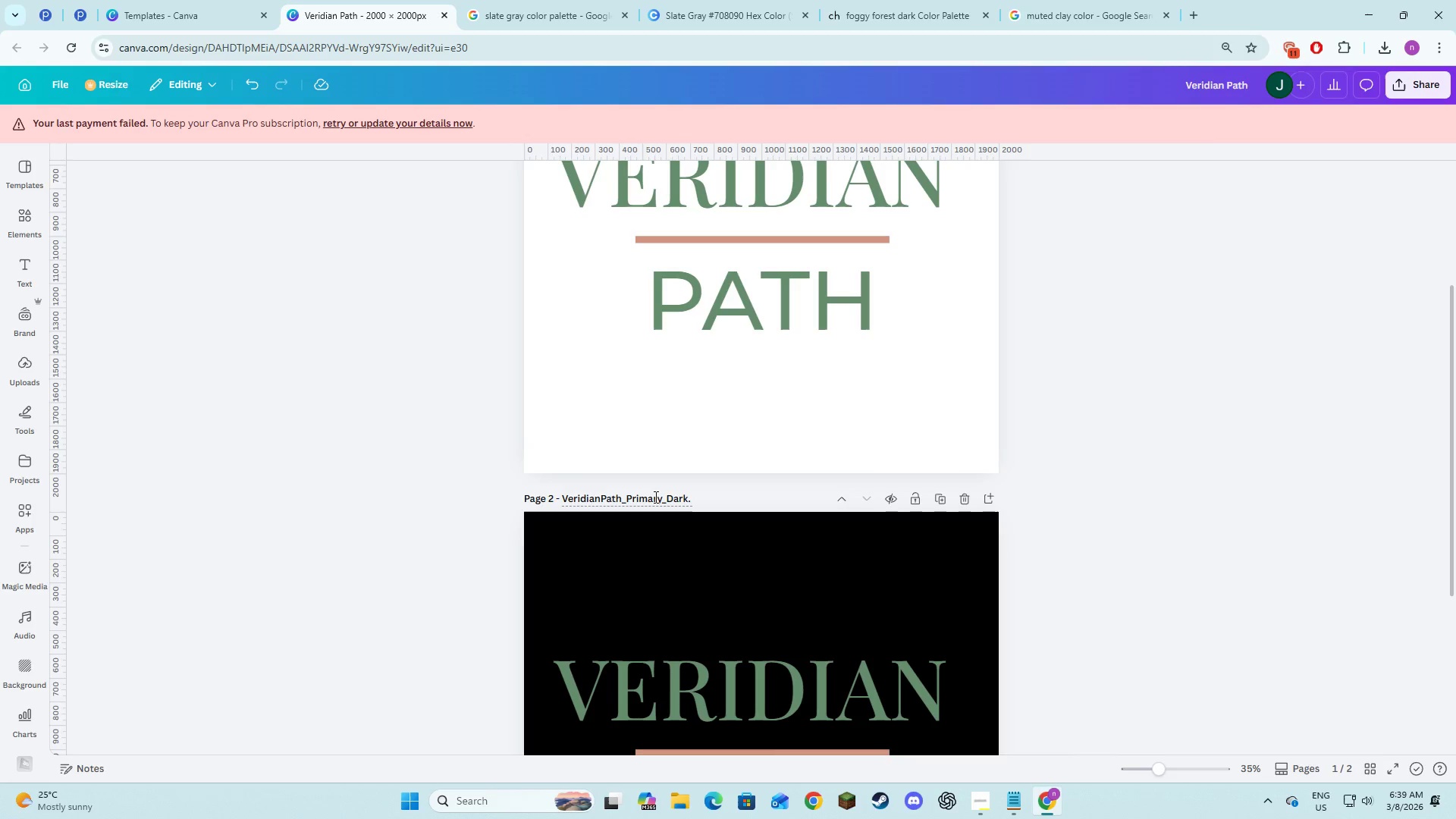 
key(Alt+Backspace)
 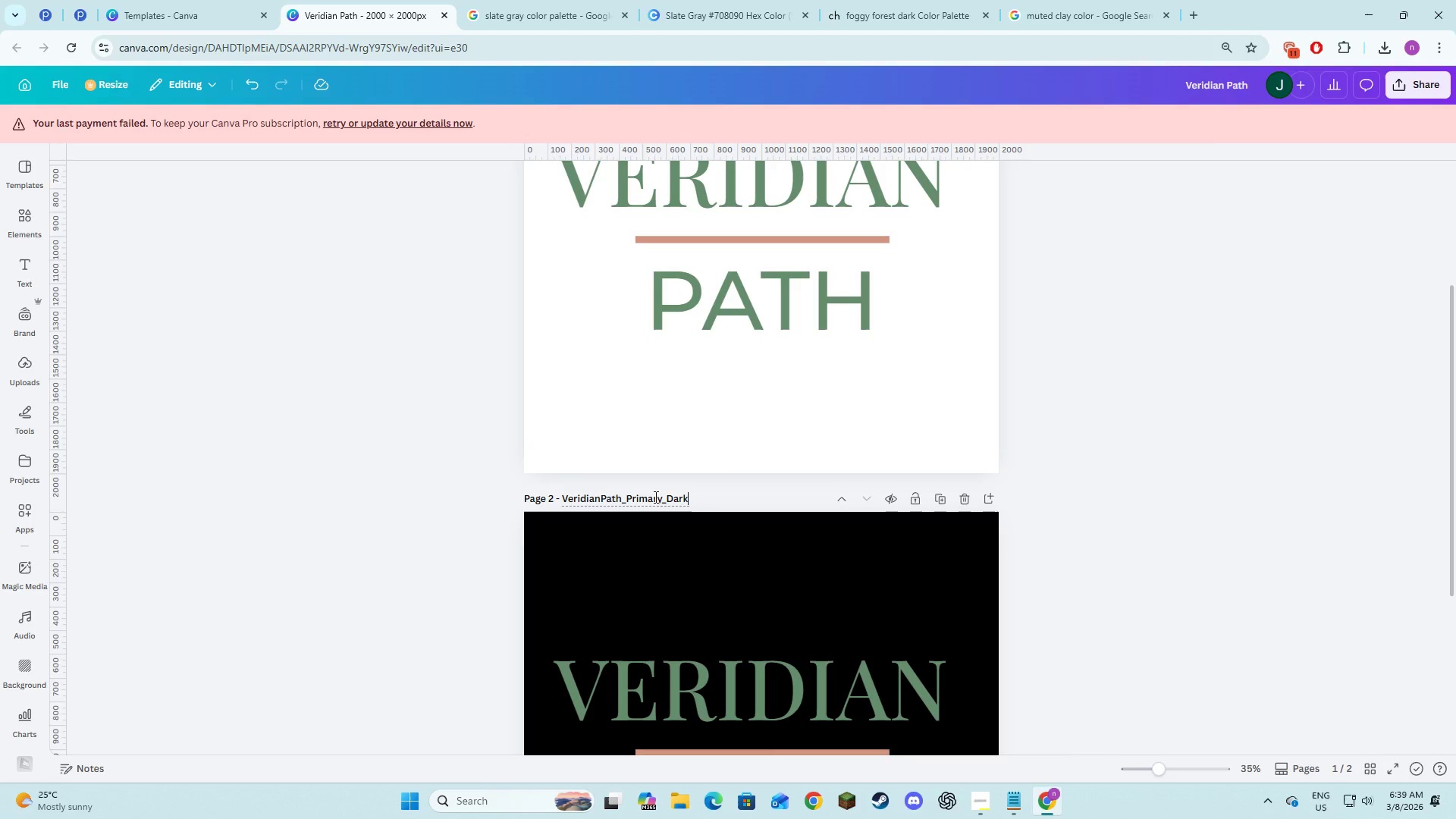 
key(Alt+Backspace)
 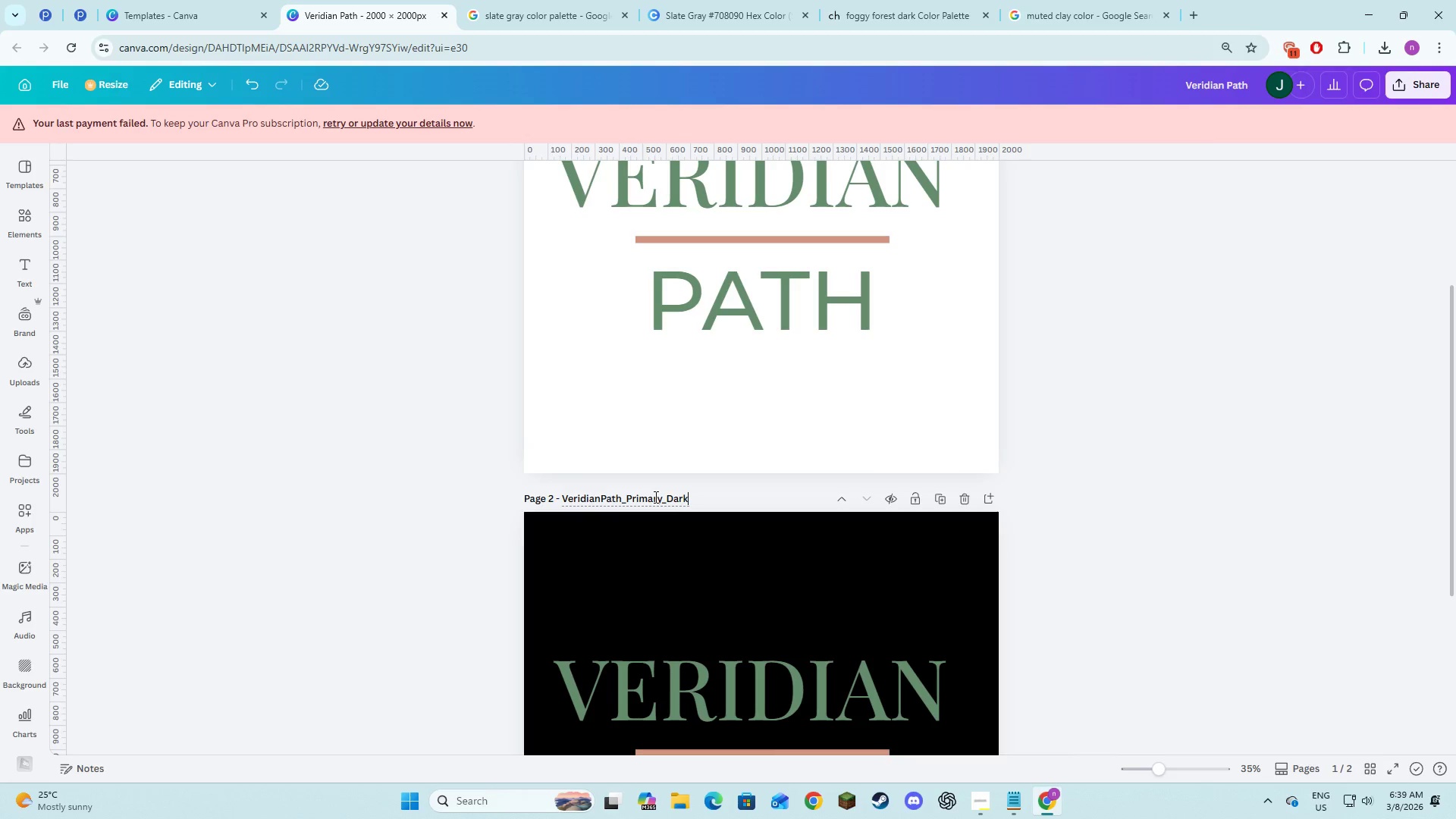 
key(Alt+Comma)
 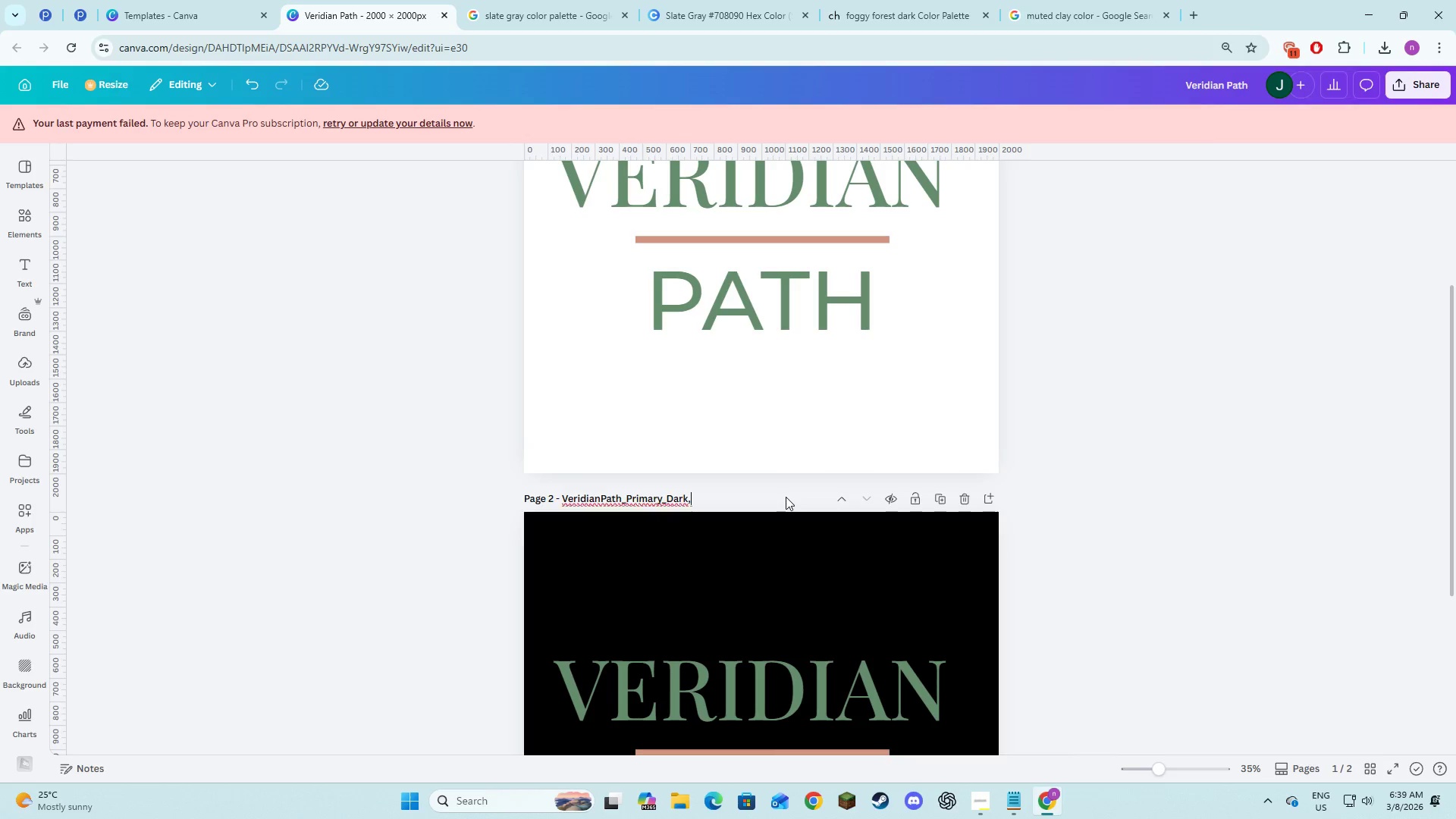 
key(Alt+Backspace)
 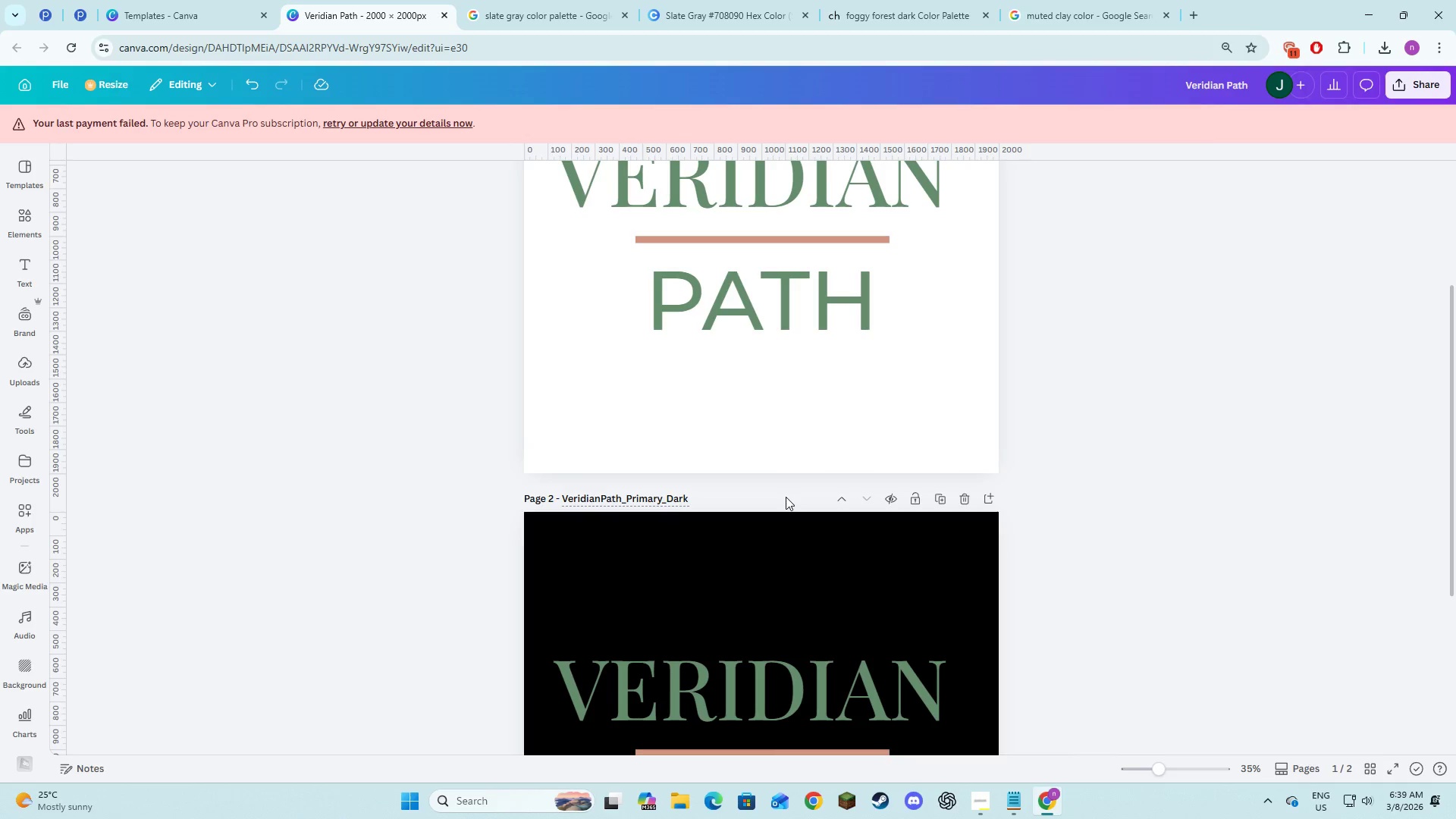 
key(Alt+Slash)
 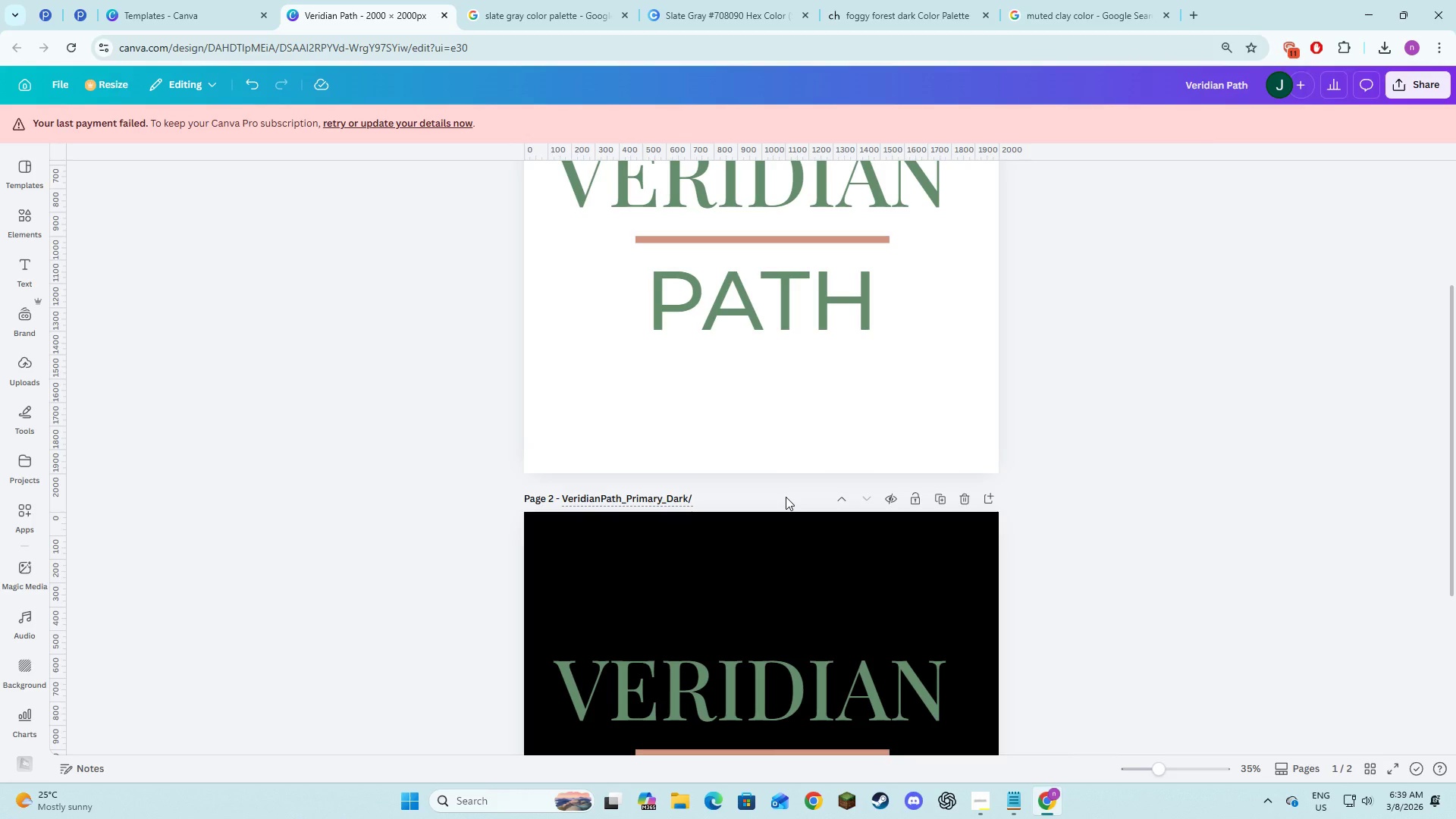 
key(Alt+Backspace)
 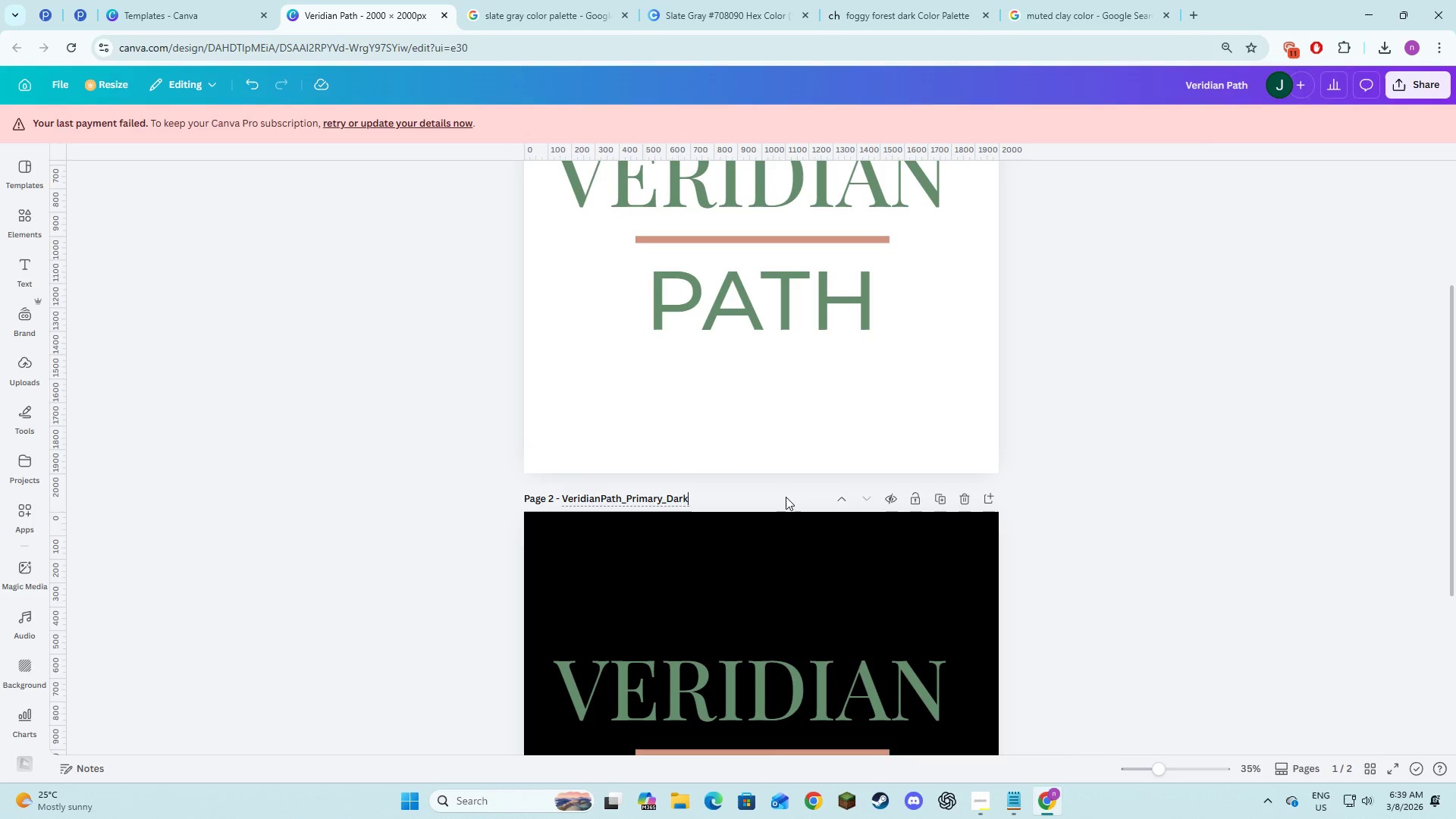 
key(Alt+Period)
 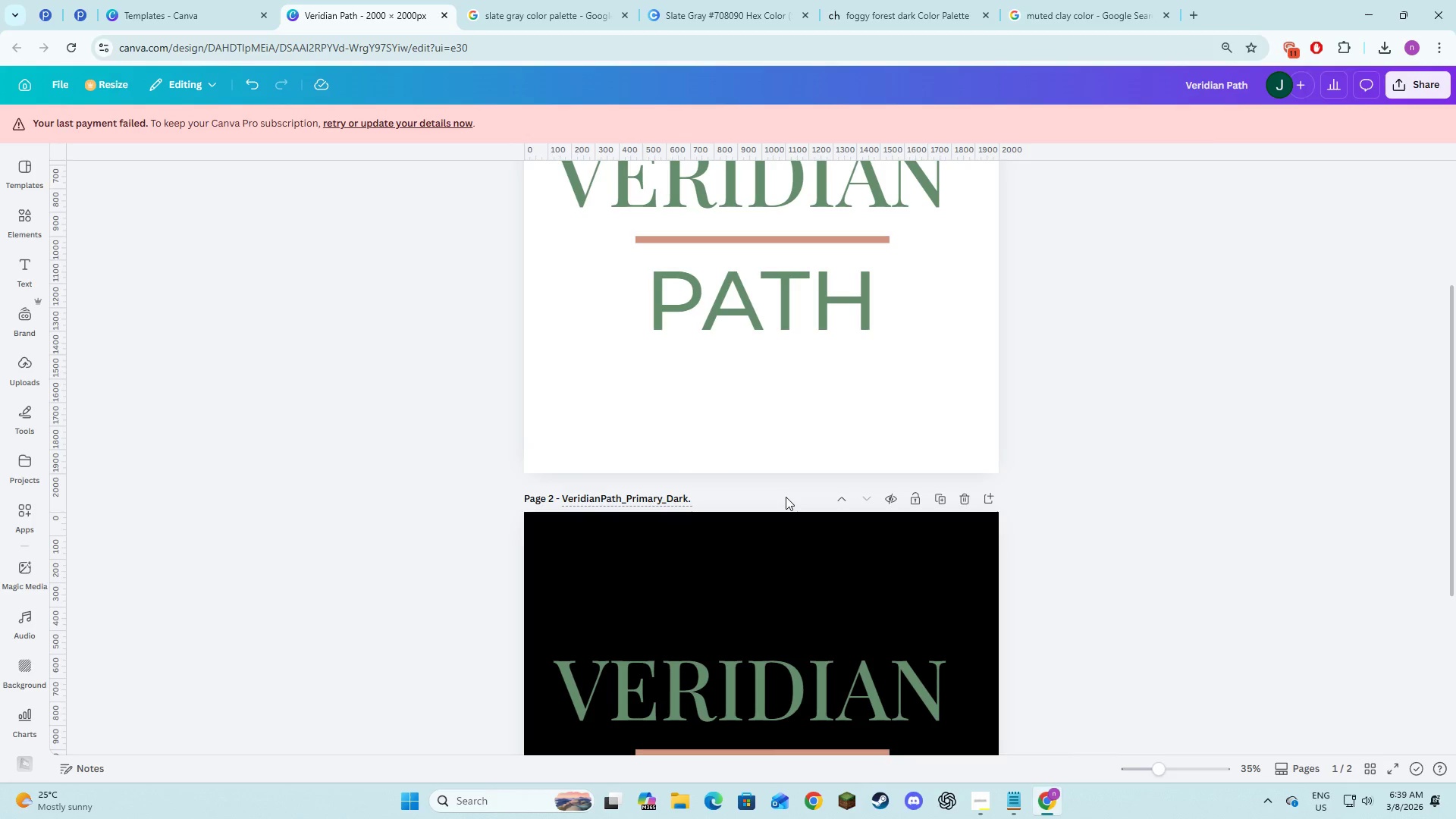 
scroll: coordinate [786, 495], scroll_direction: up, amount: 7.0
 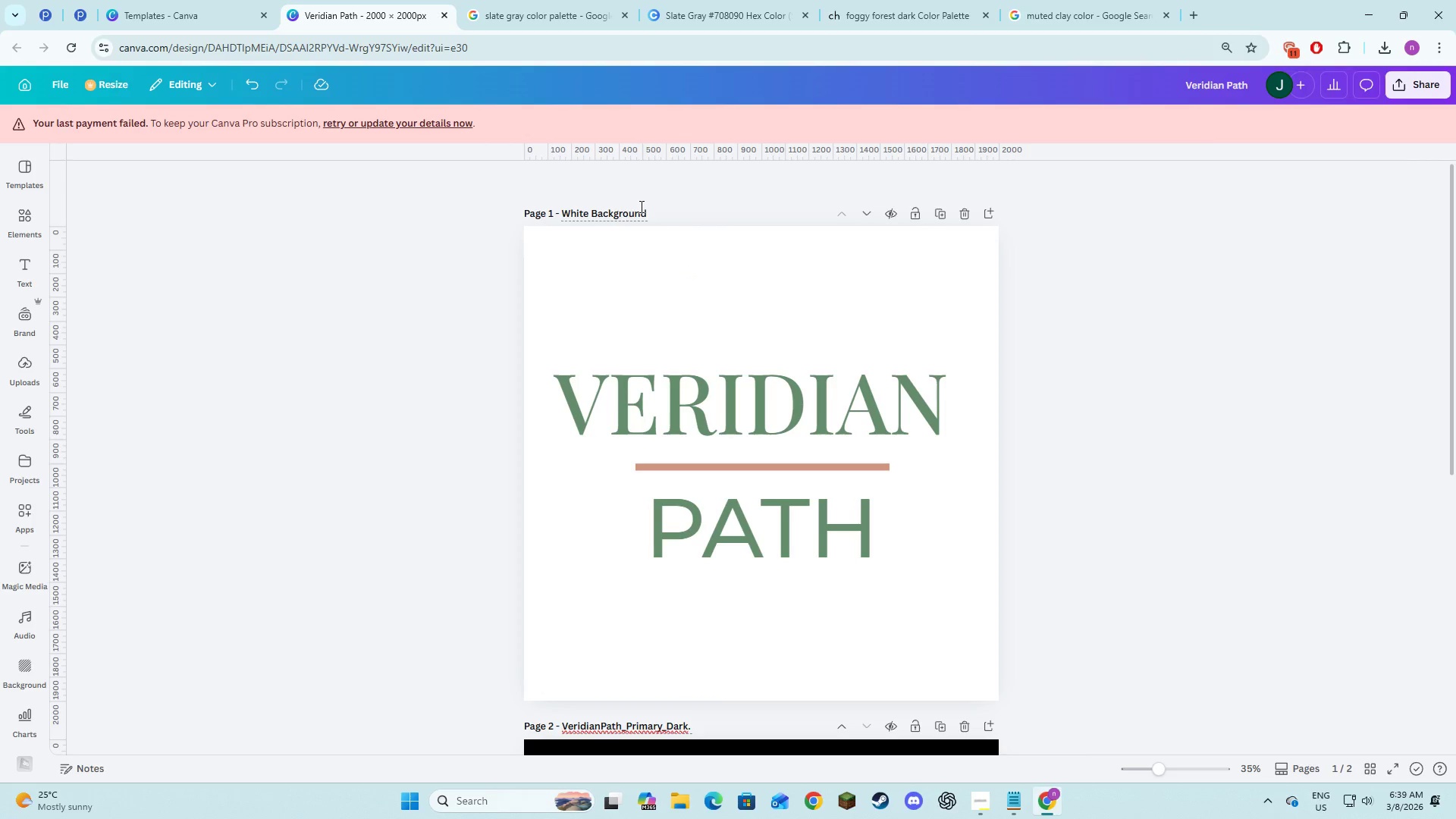 
left_click([640, 206])
 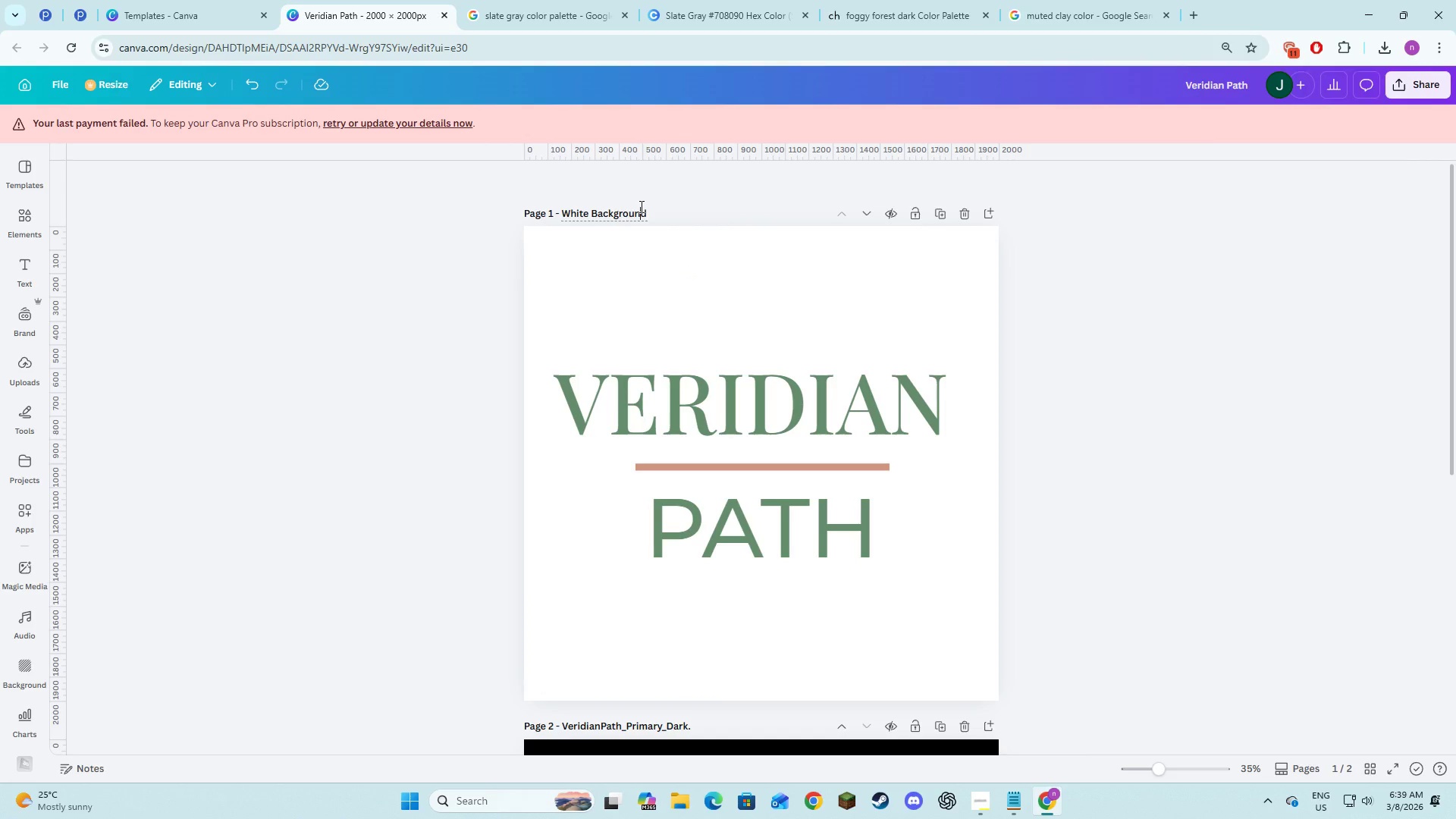 
key(Alt+Control+A)
 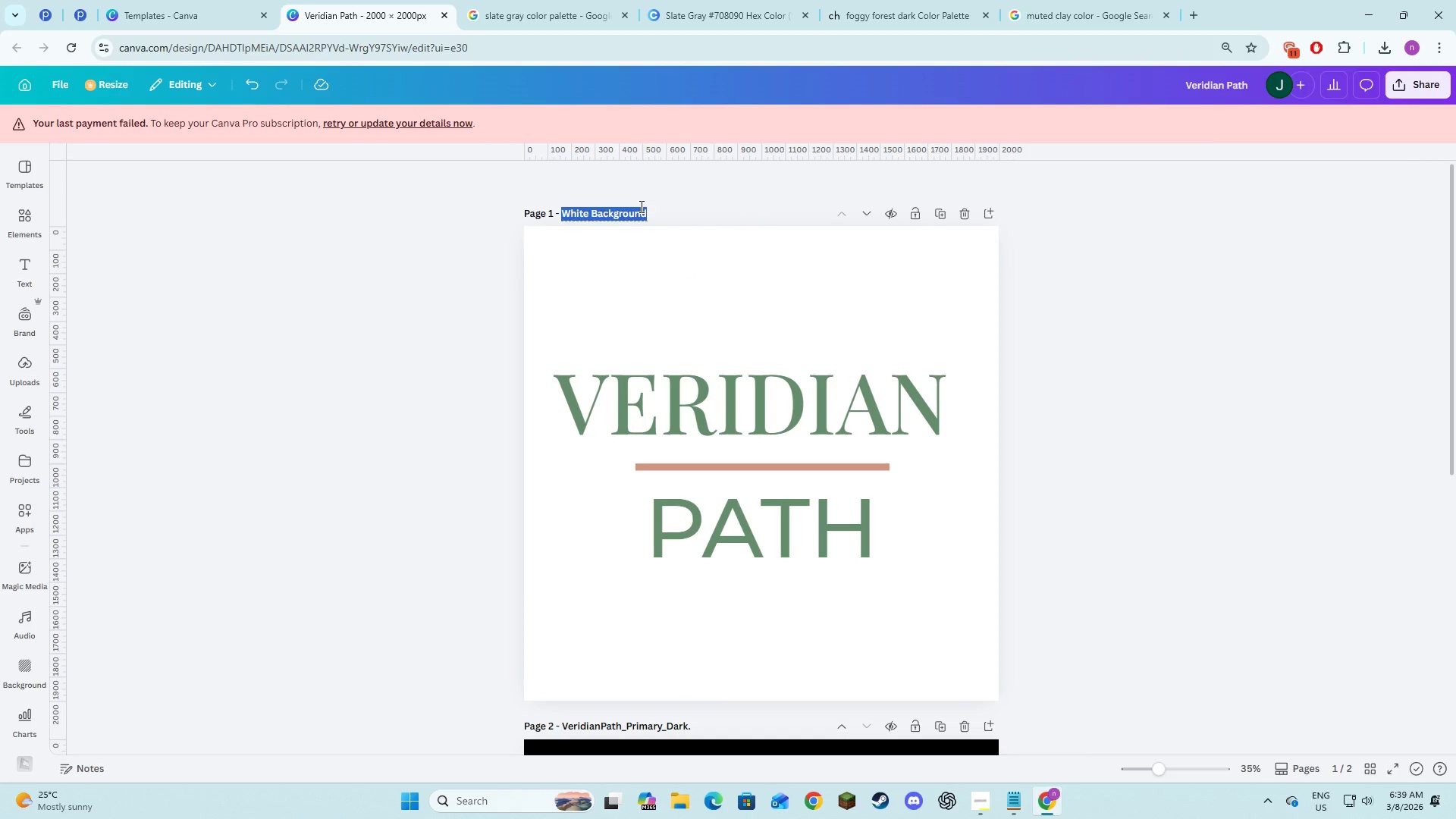 
key(Alt+Control+V)
 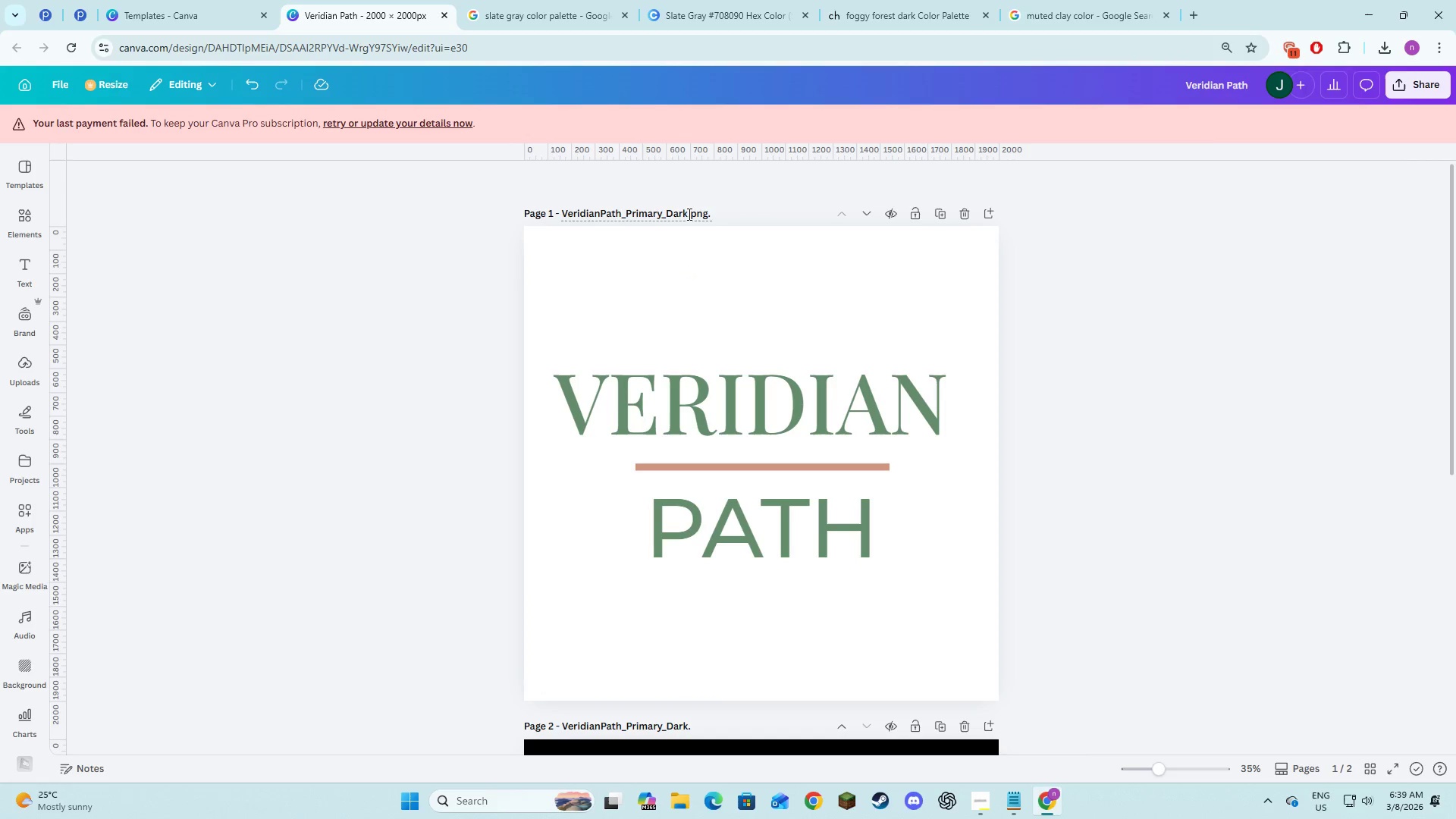 
left_click([686, 212])
 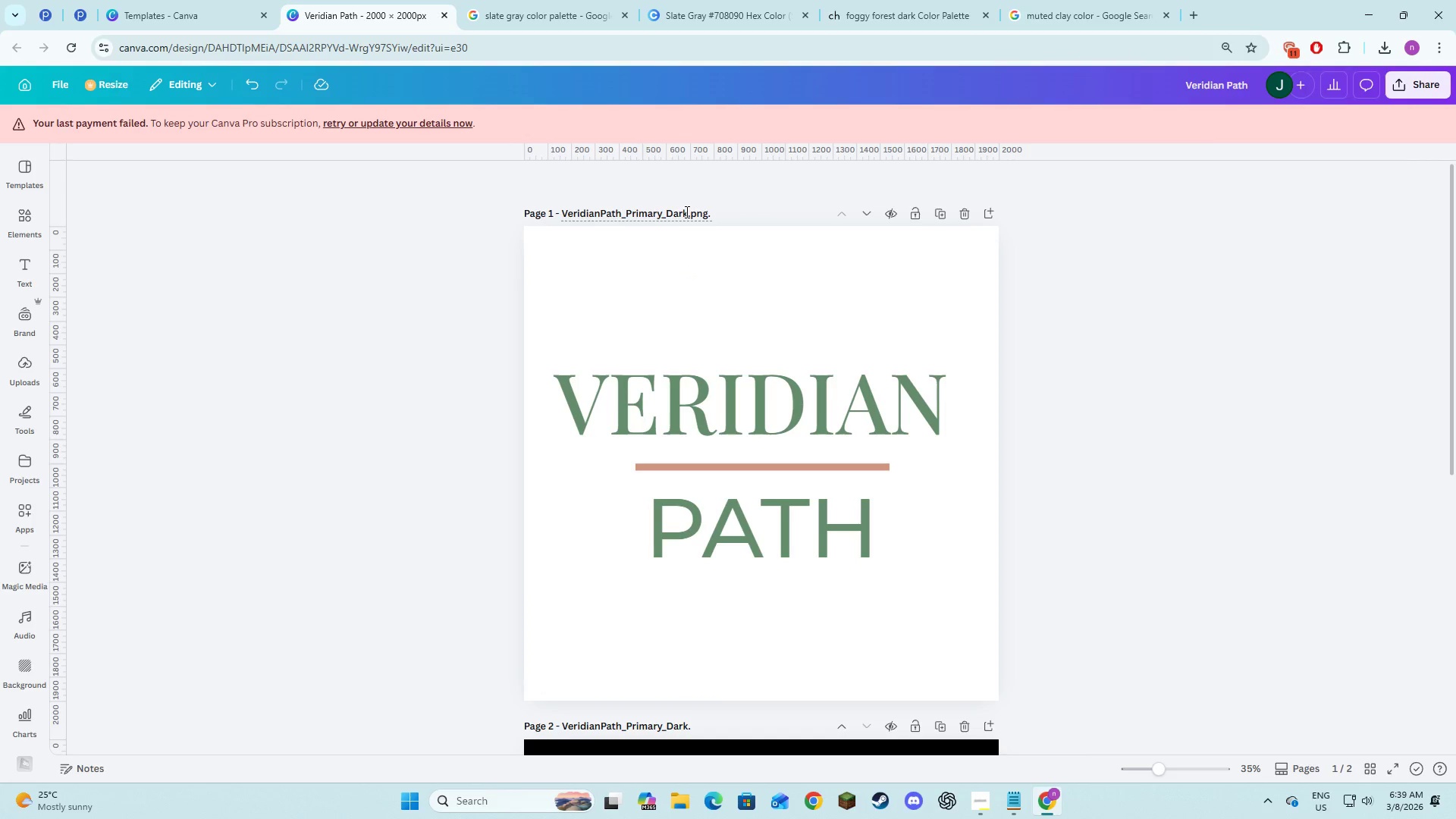 
key(Alt+Backspace)
 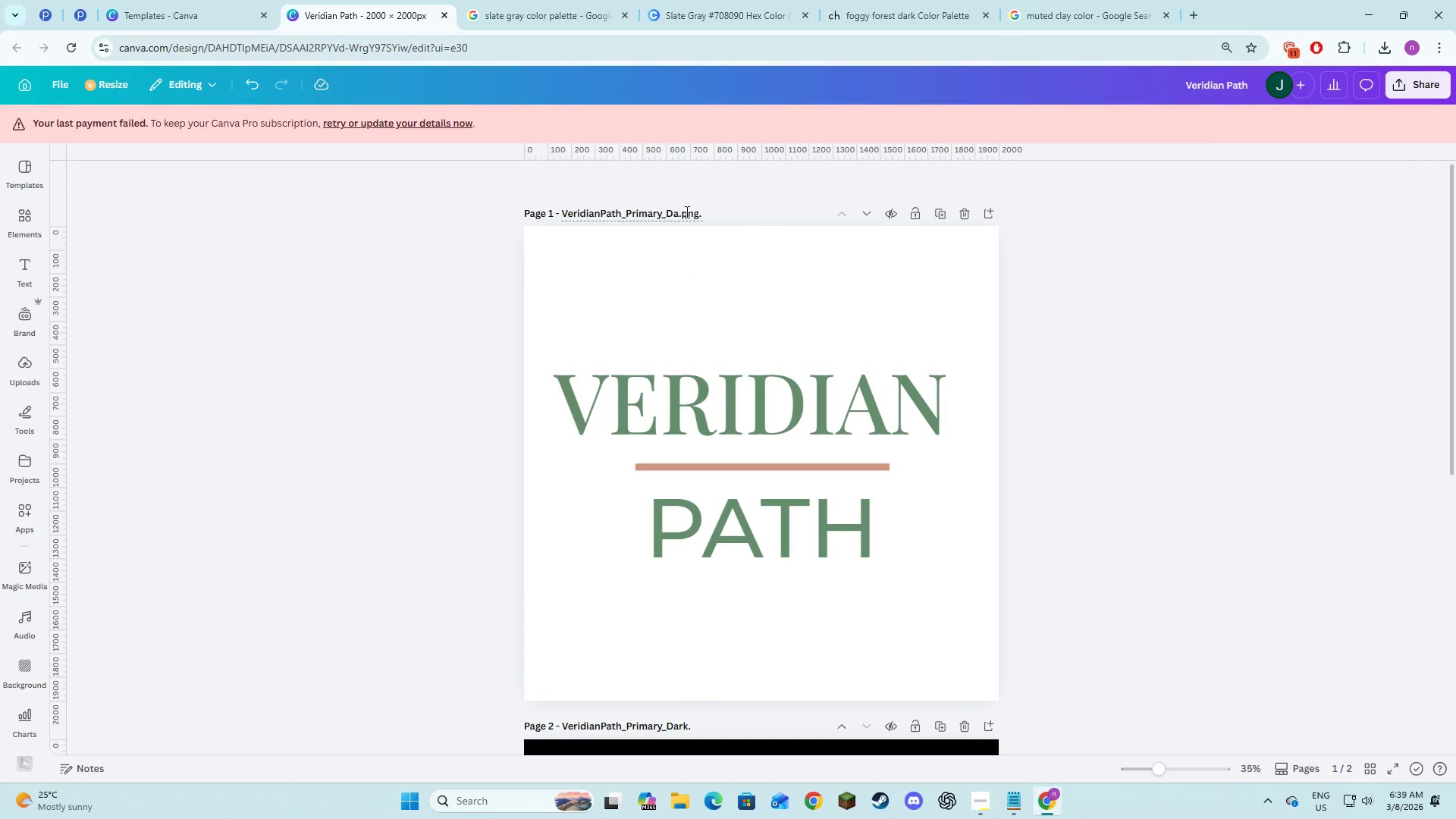 
key(Alt+Backspace)
 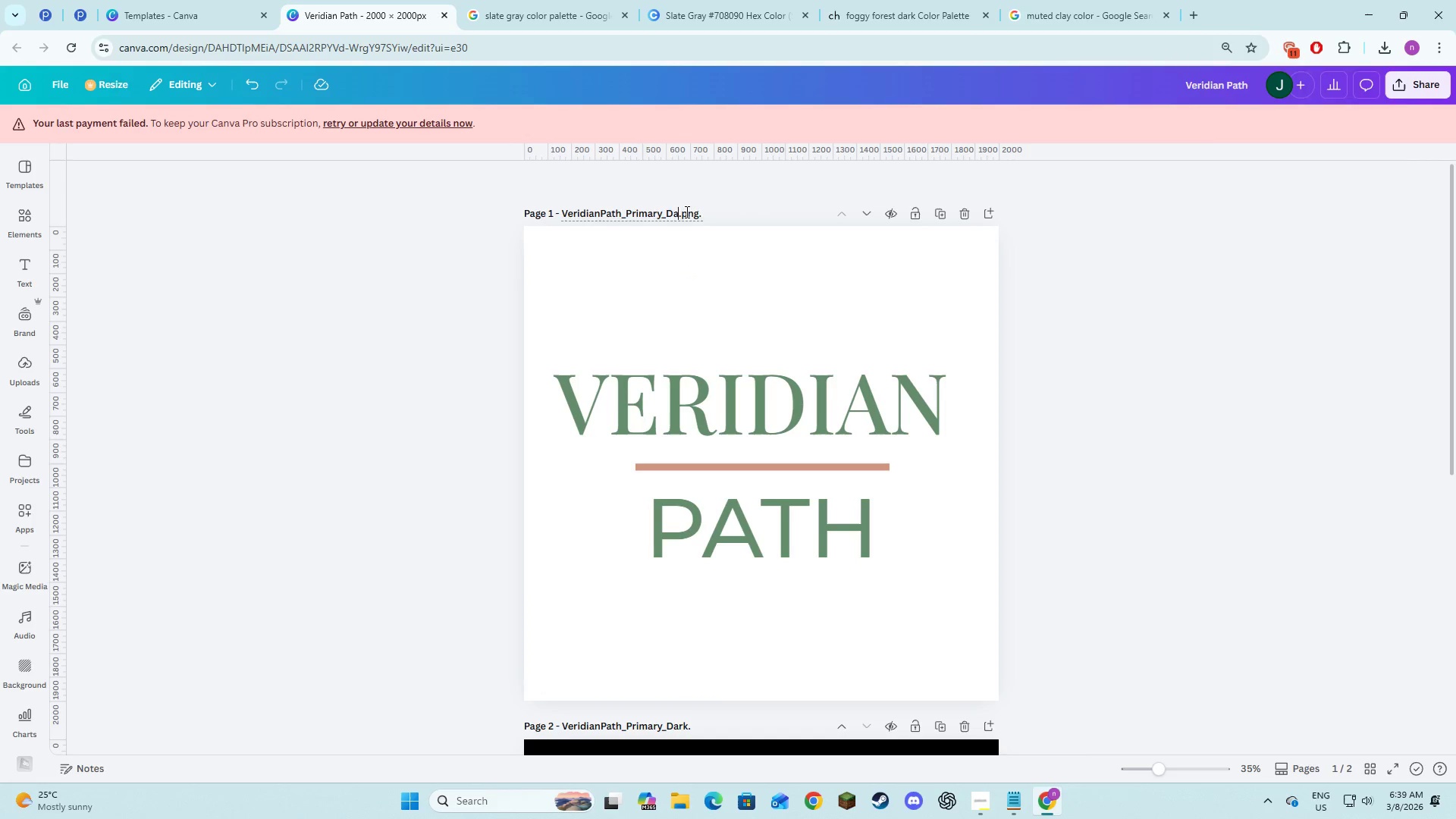 
key(Alt+Backspace)
 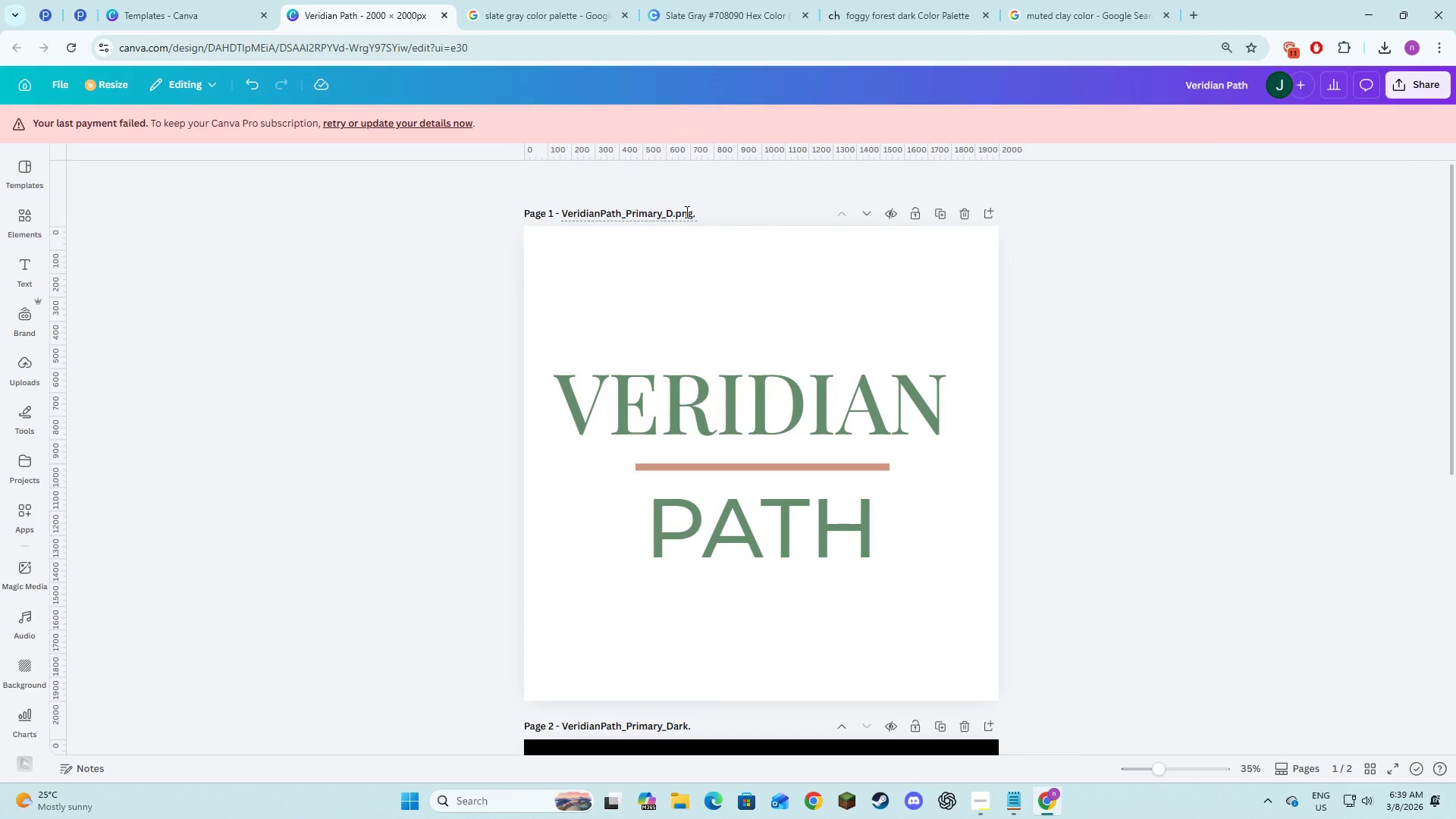 
key(Alt+Backspace)
 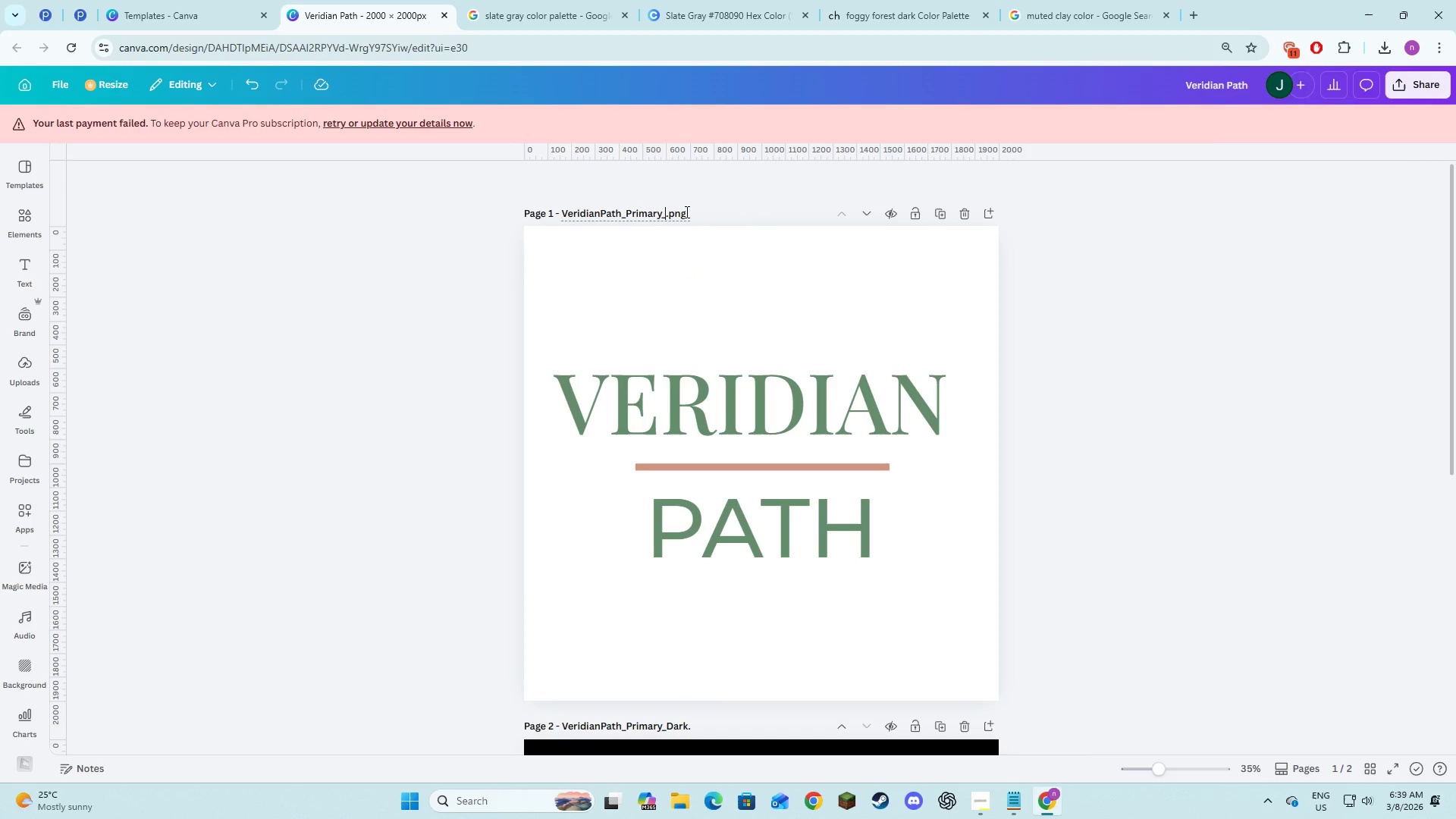 
key(Alt+Shift+W)
 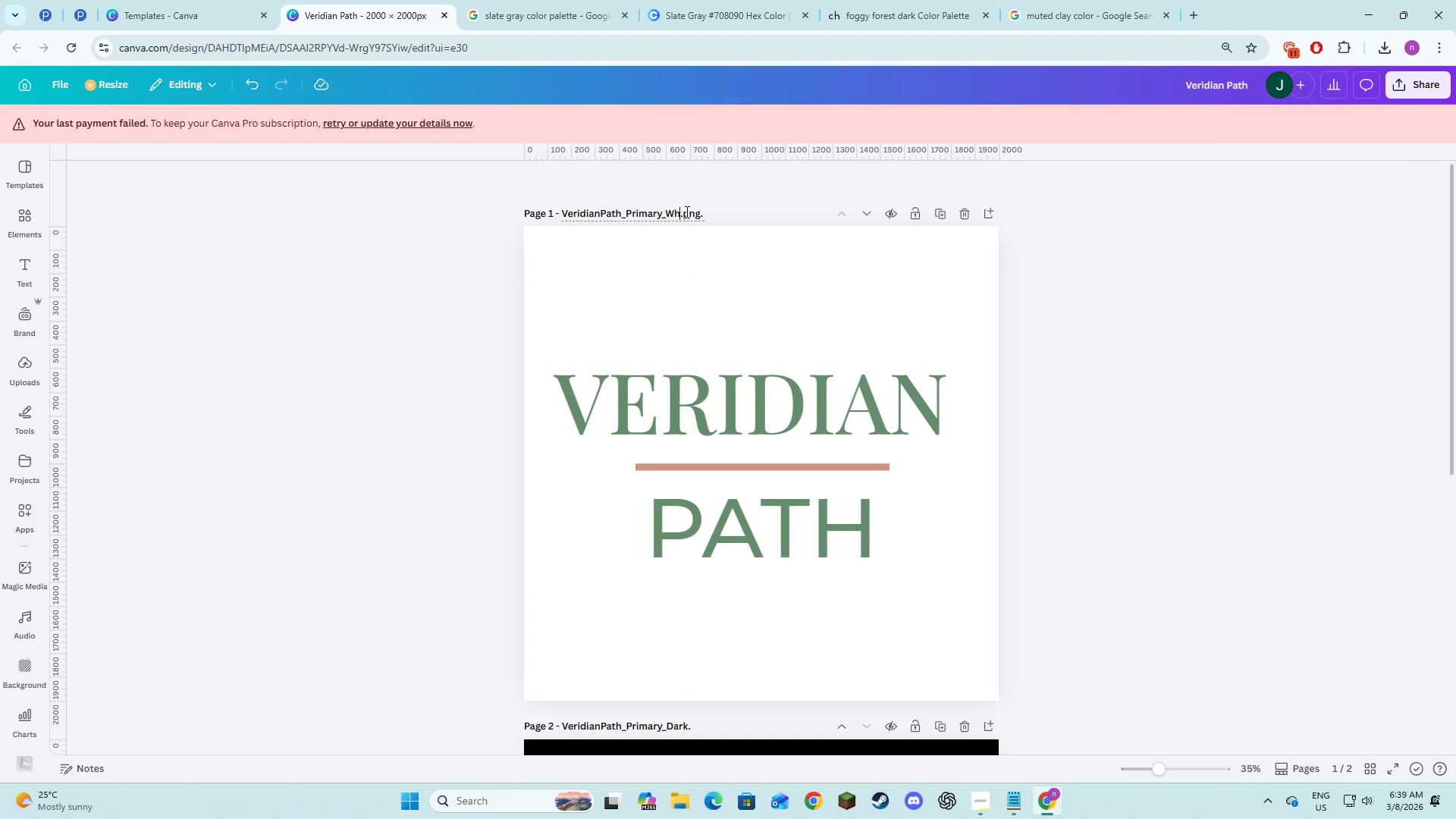 
key(Alt+H)
 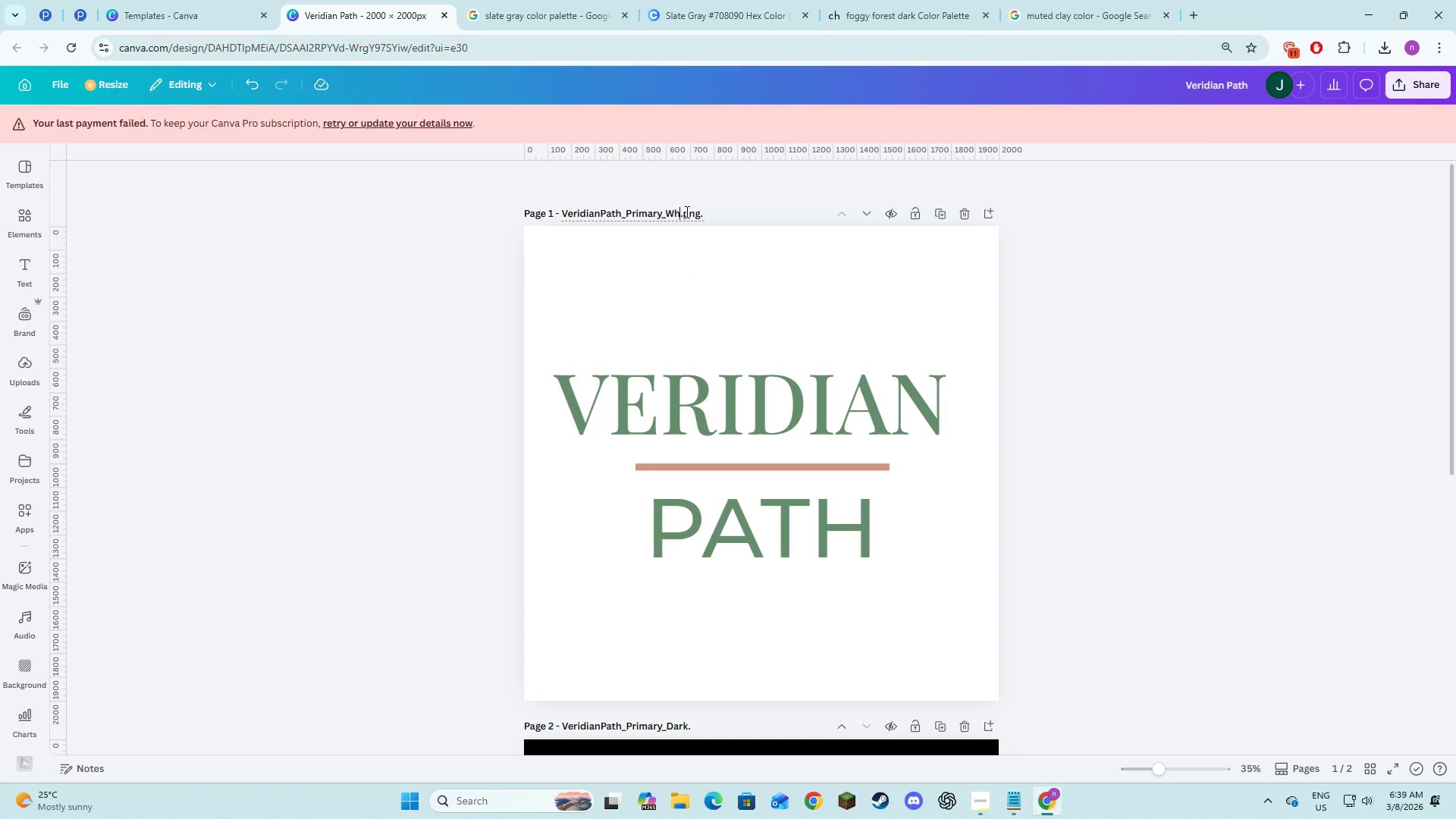 
key(Alt+I)
 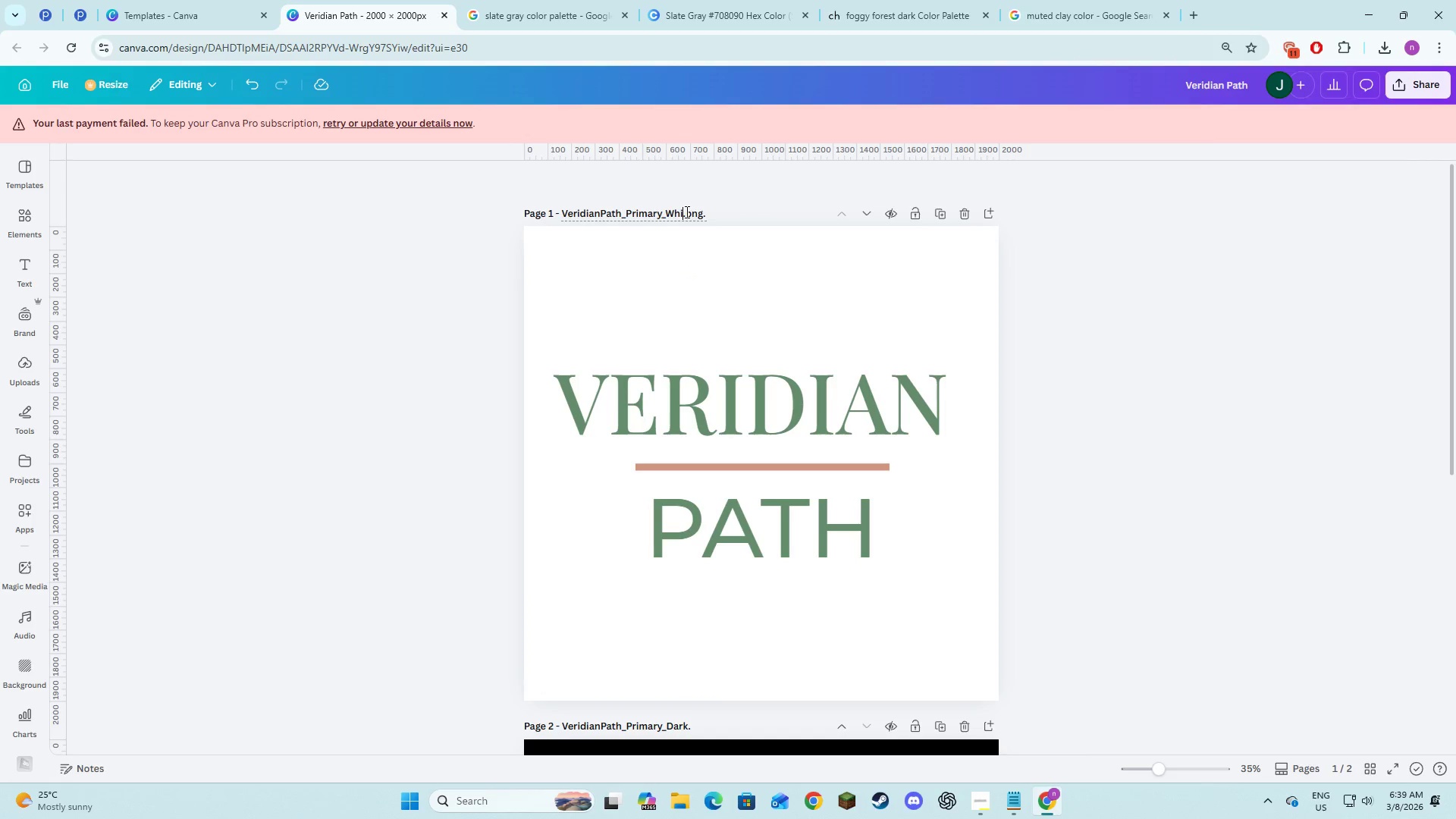 
key(Alt+T)
 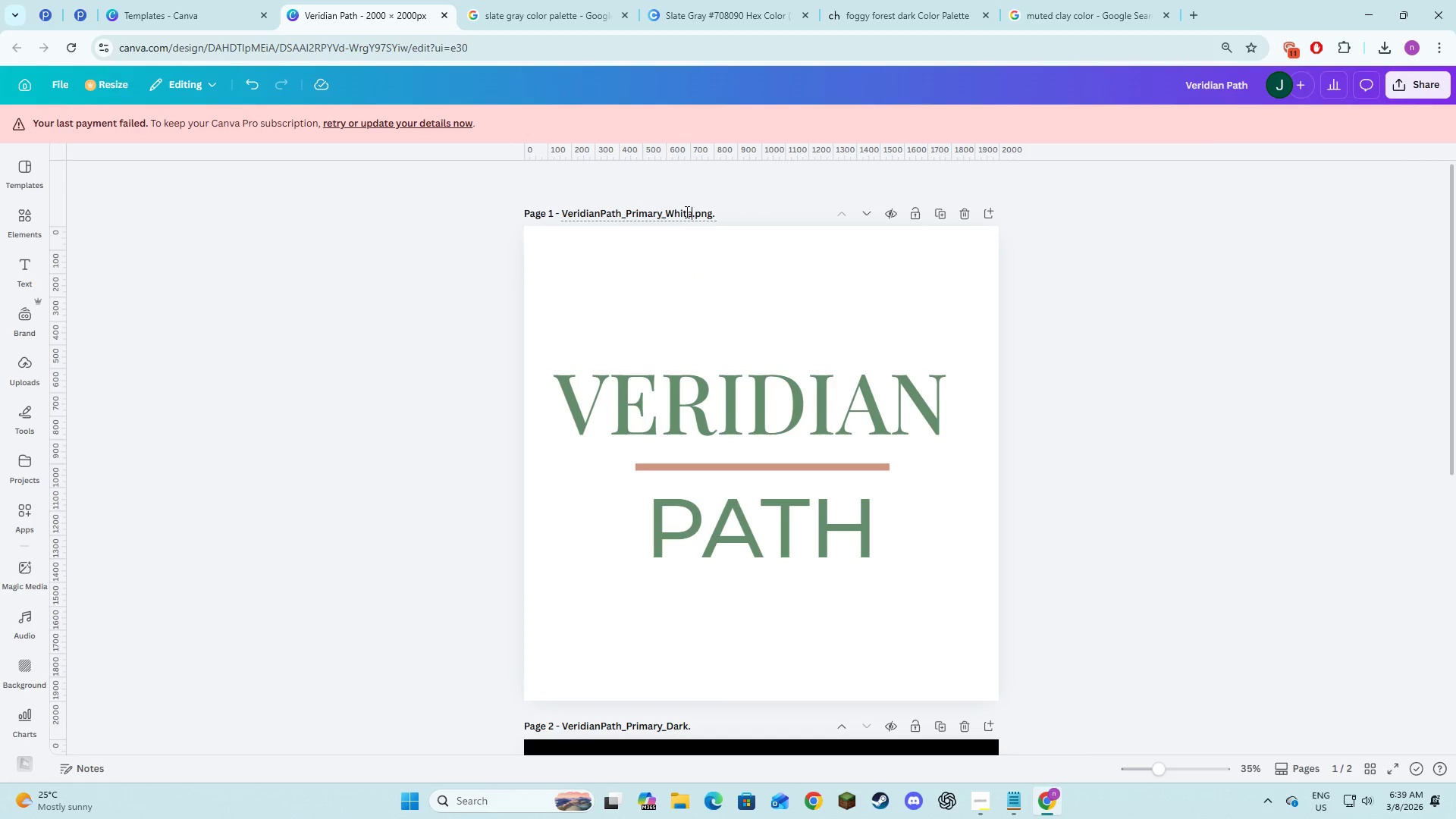 
key(Alt+E)
 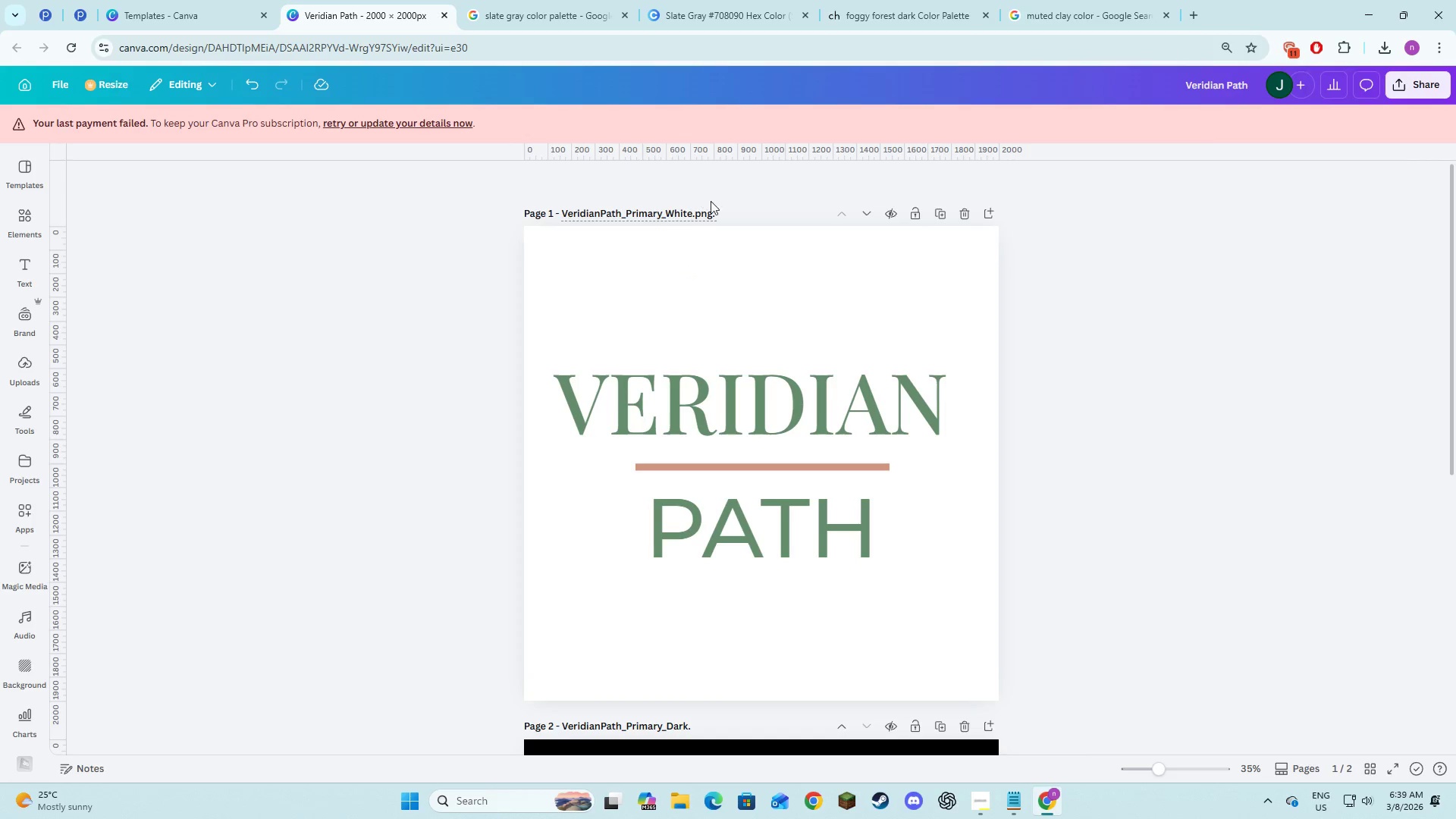 
left_click([714, 210])
 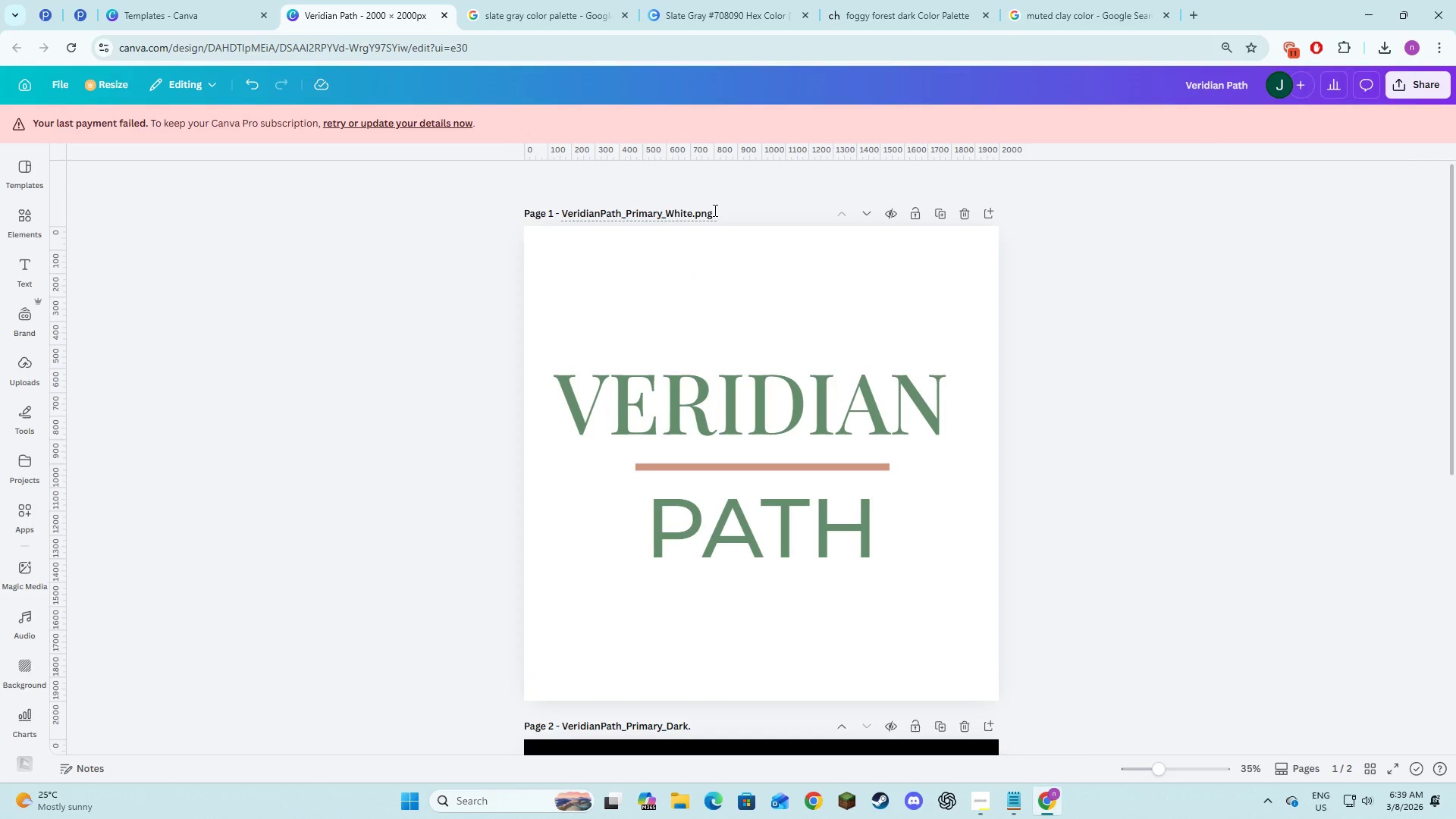 
key(Alt+Backspace)
 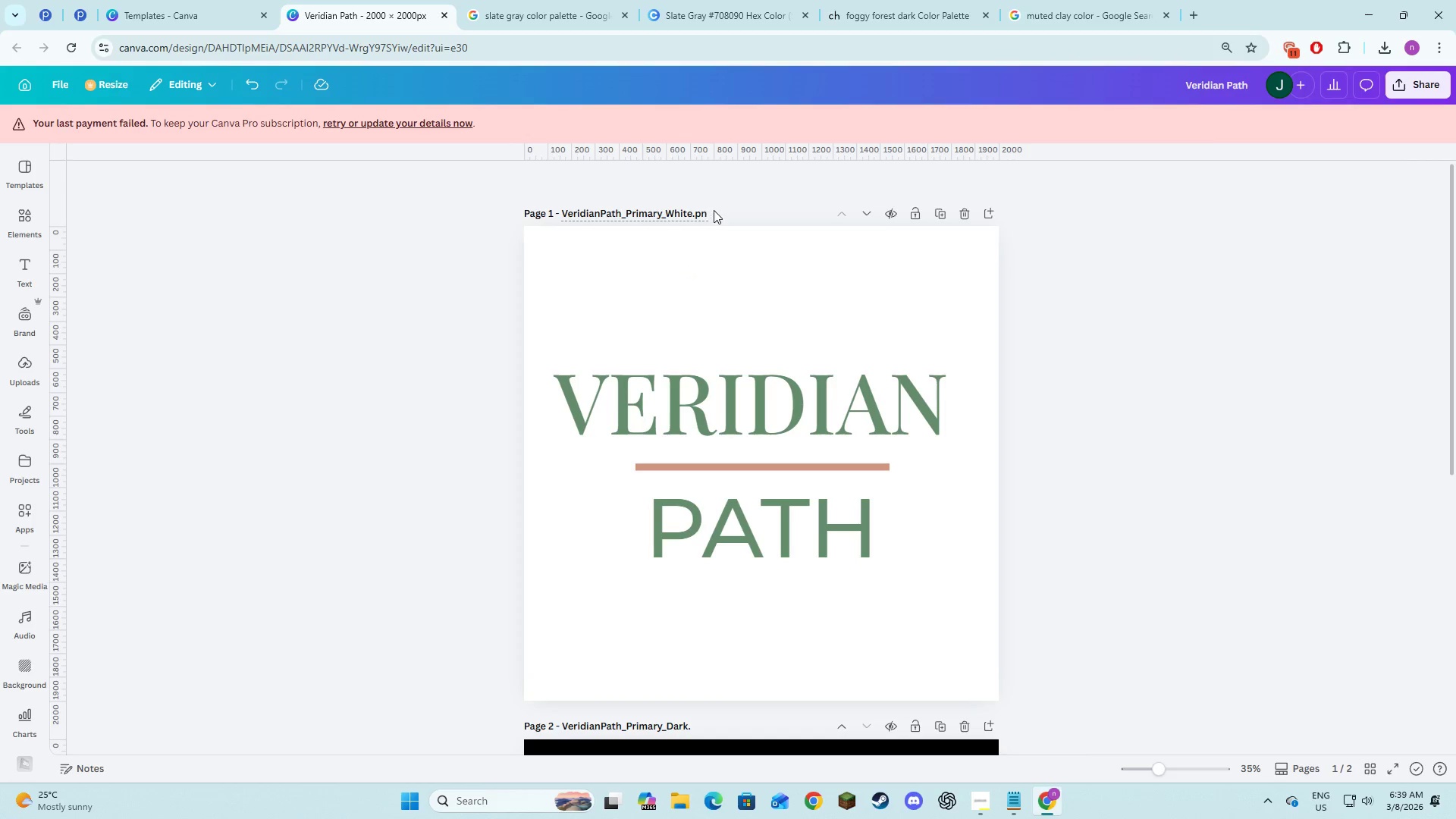 
key(Alt+Backspace)
 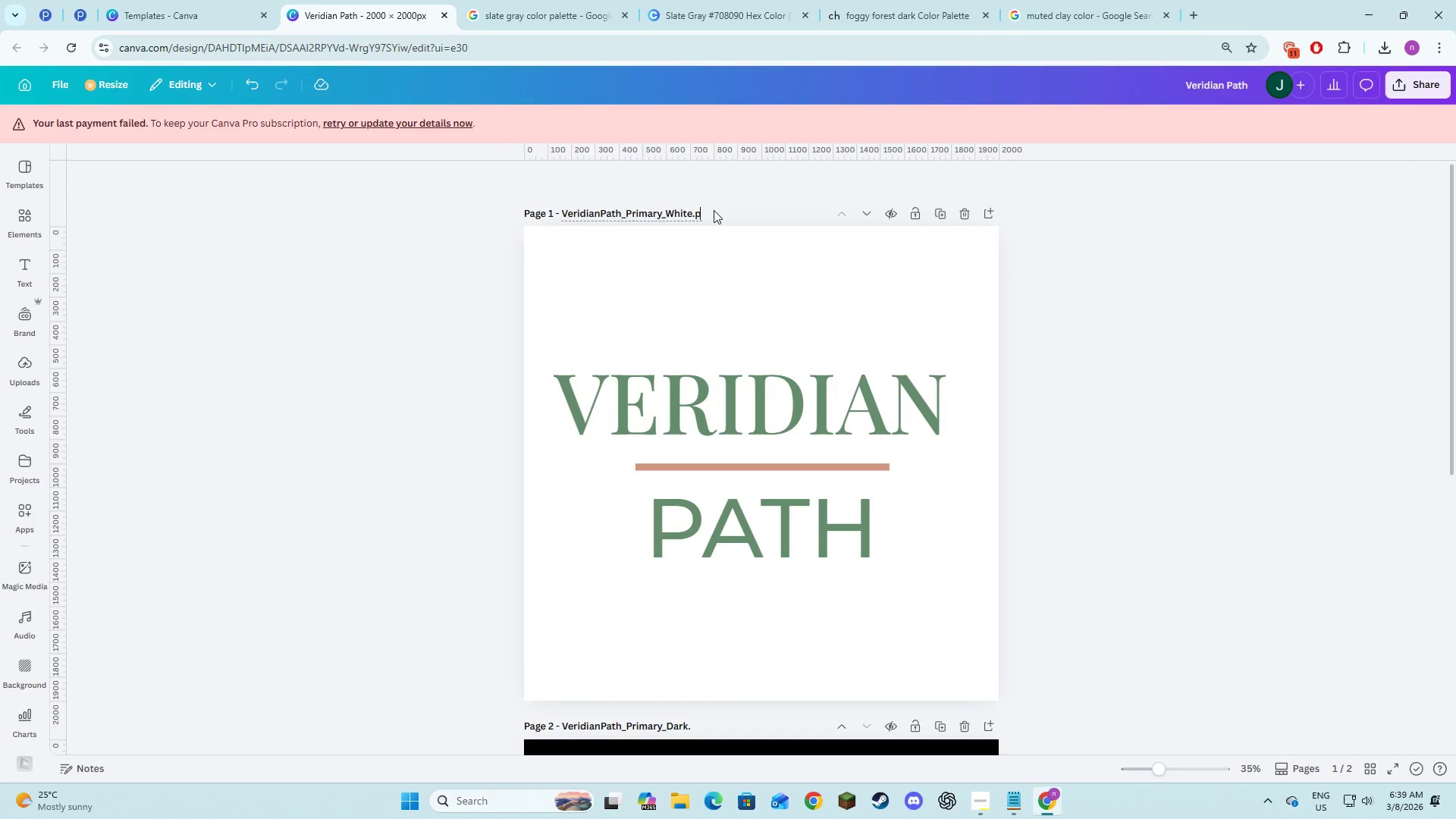 
key(Alt+Backspace)
 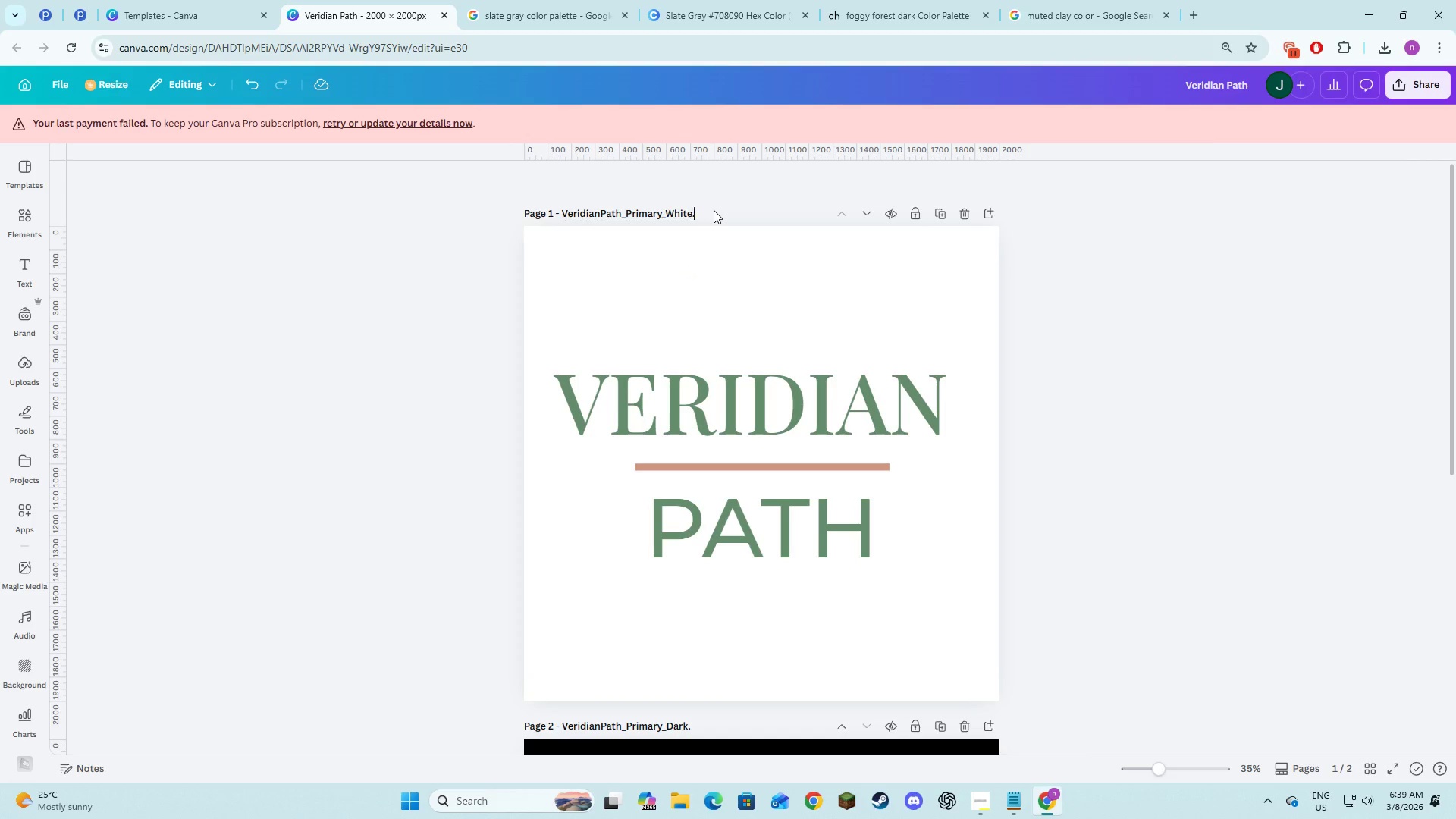 
key(Alt+Backspace)
 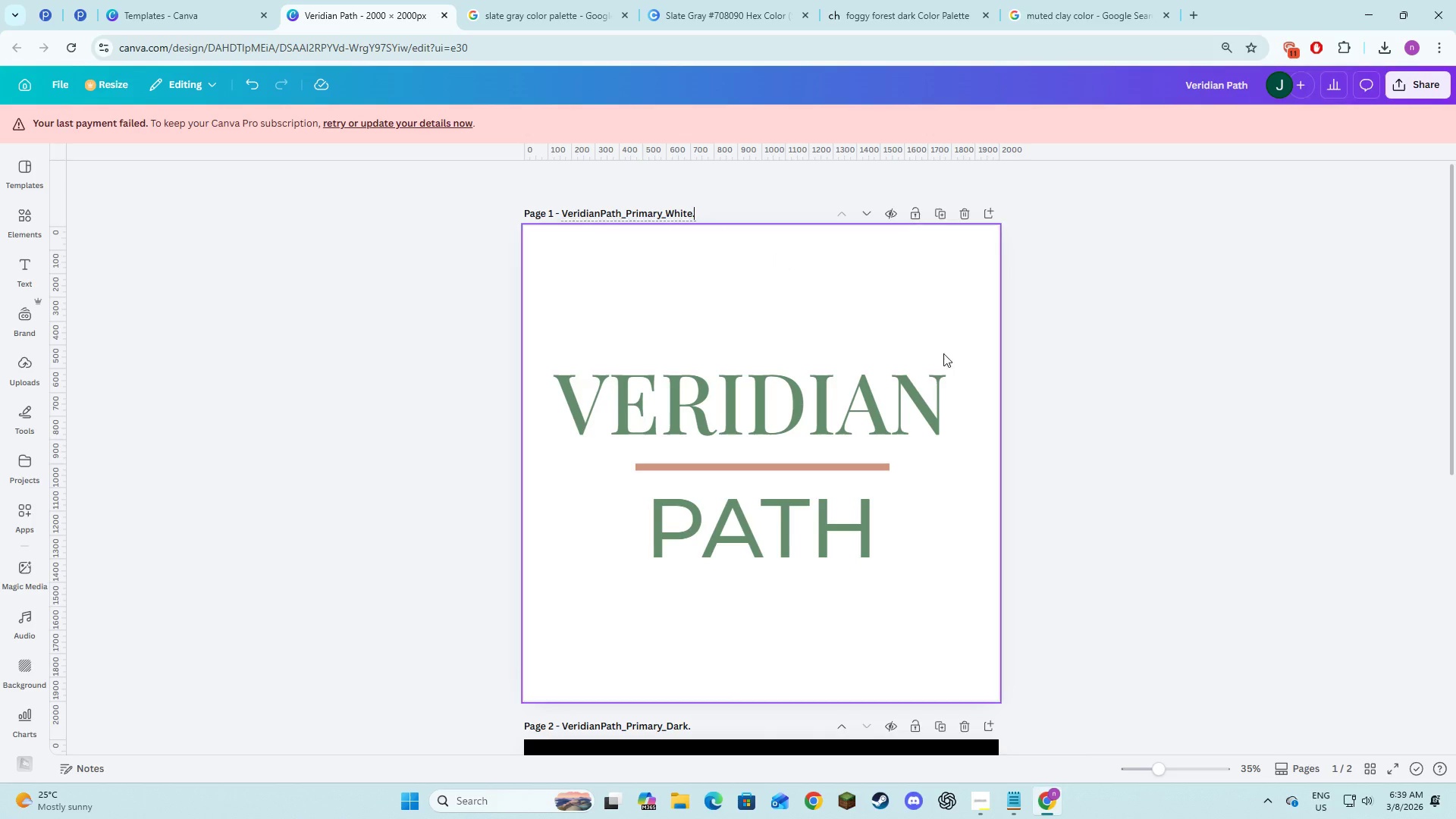 
left_click([1137, 445])
 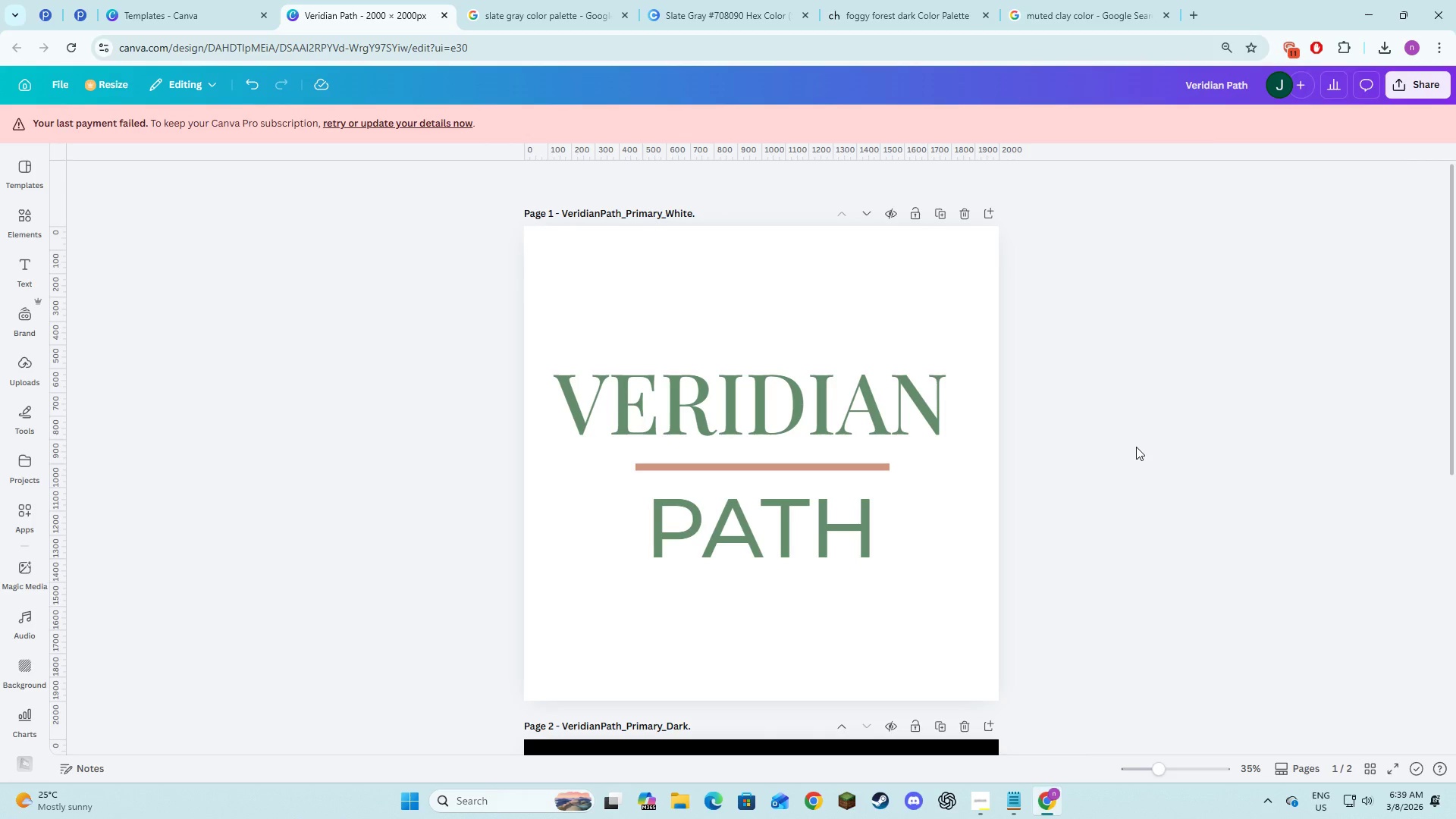 
scroll: coordinate [1136, 447], scroll_direction: down, amount: 7.0
 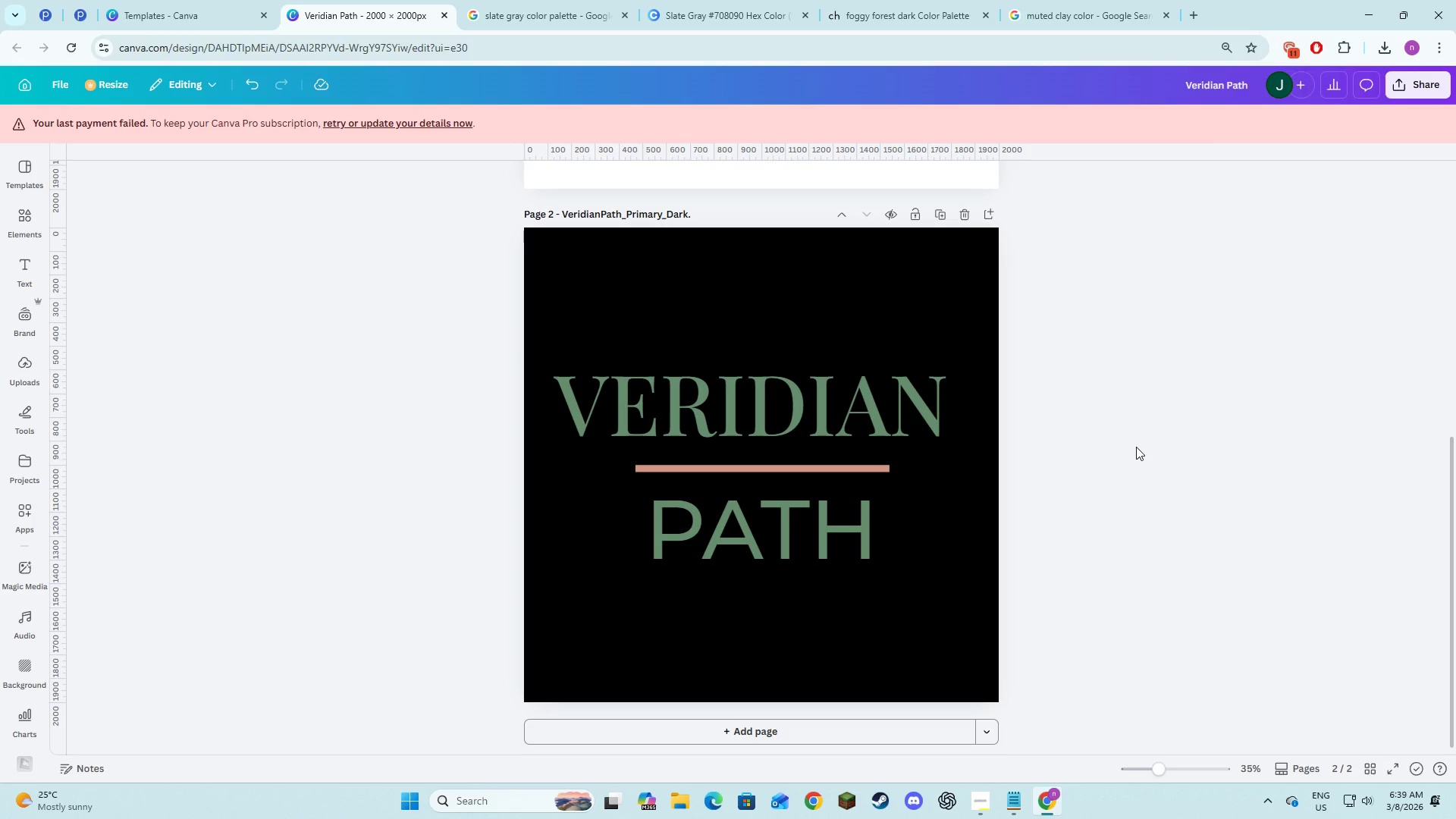 
scroll: coordinate [1136, 447], scroll_direction: up, amount: 9.0
 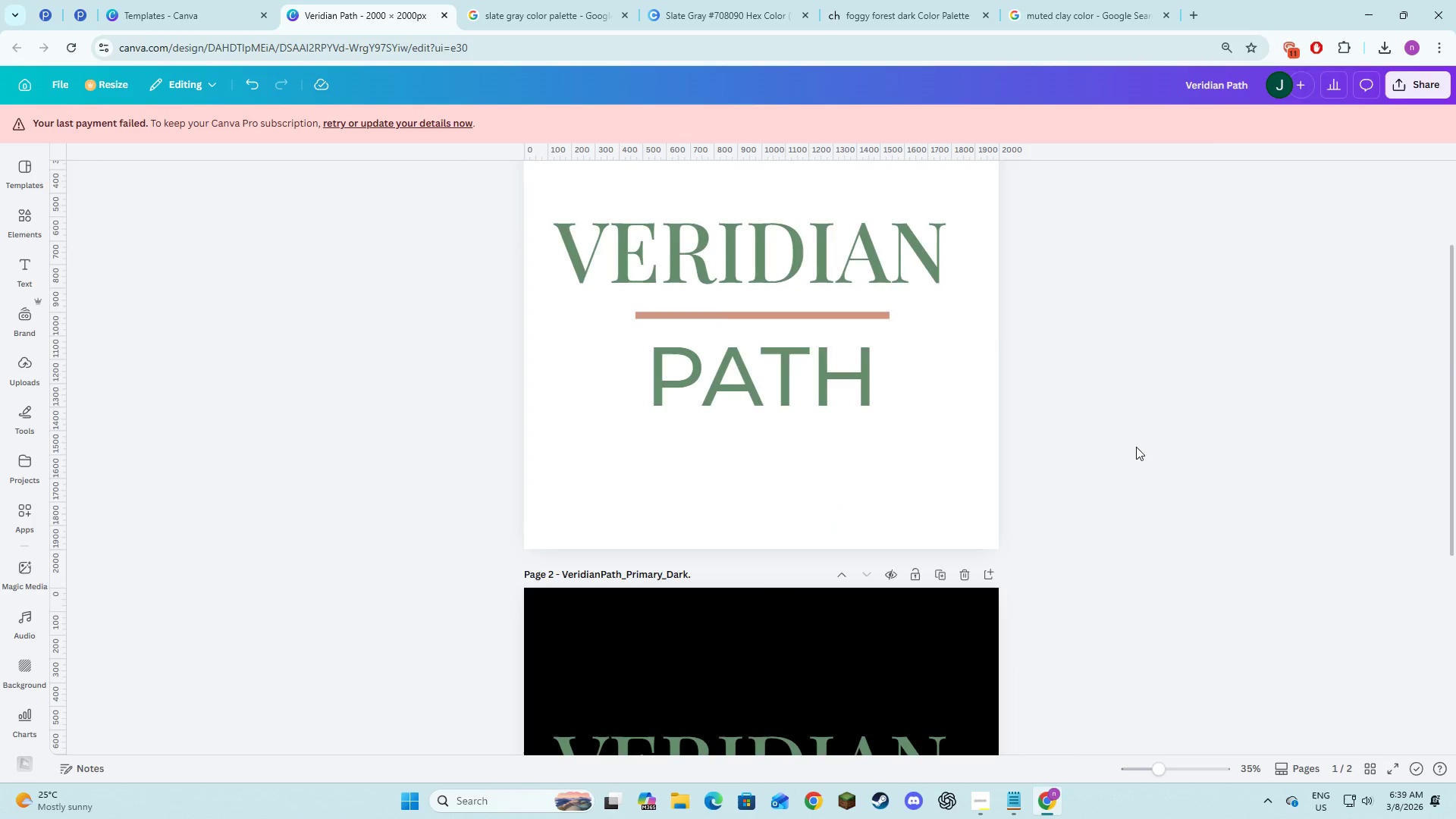 
key(Alt+AltLeft)
 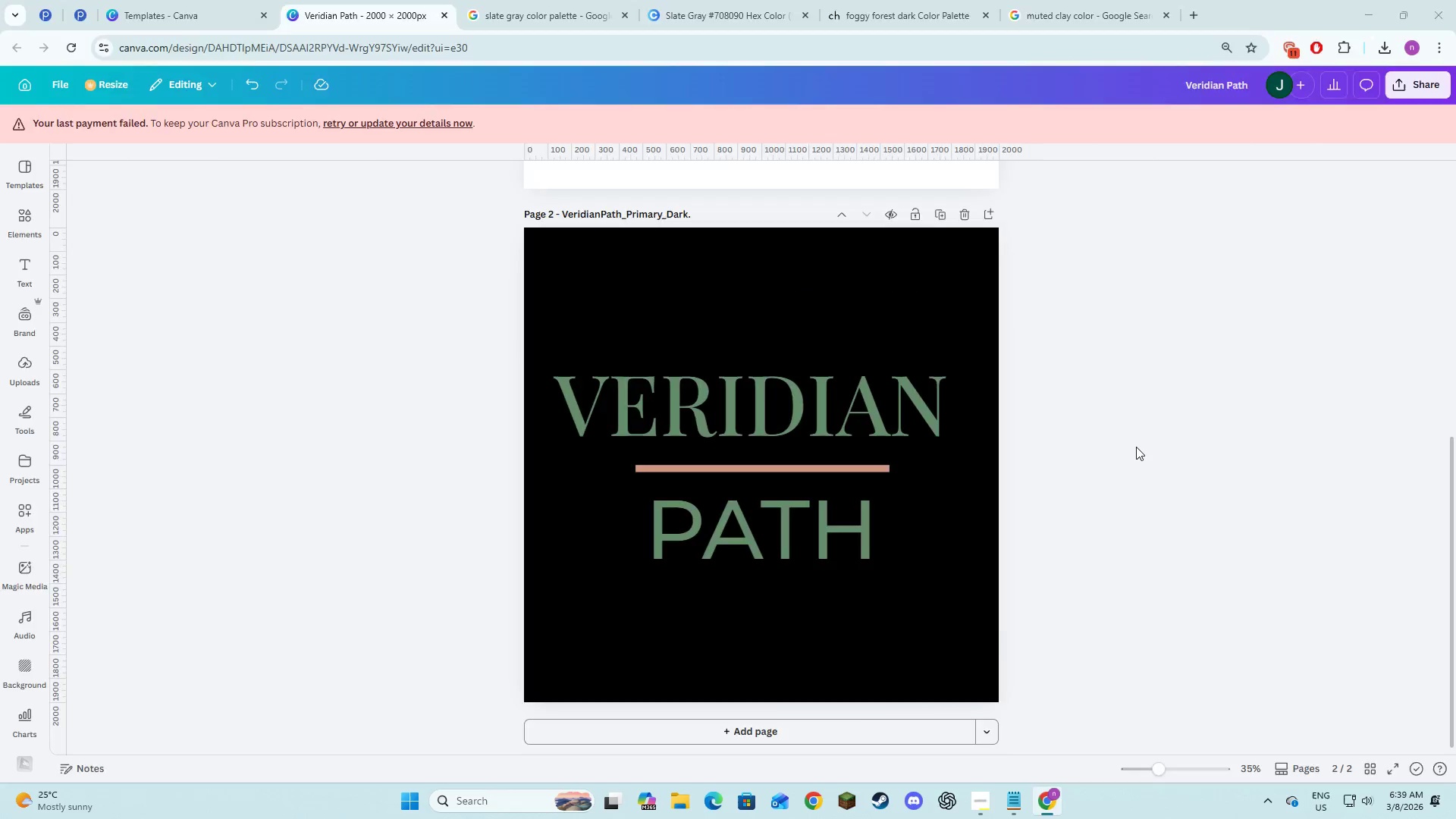 
key(Alt+Tab)
 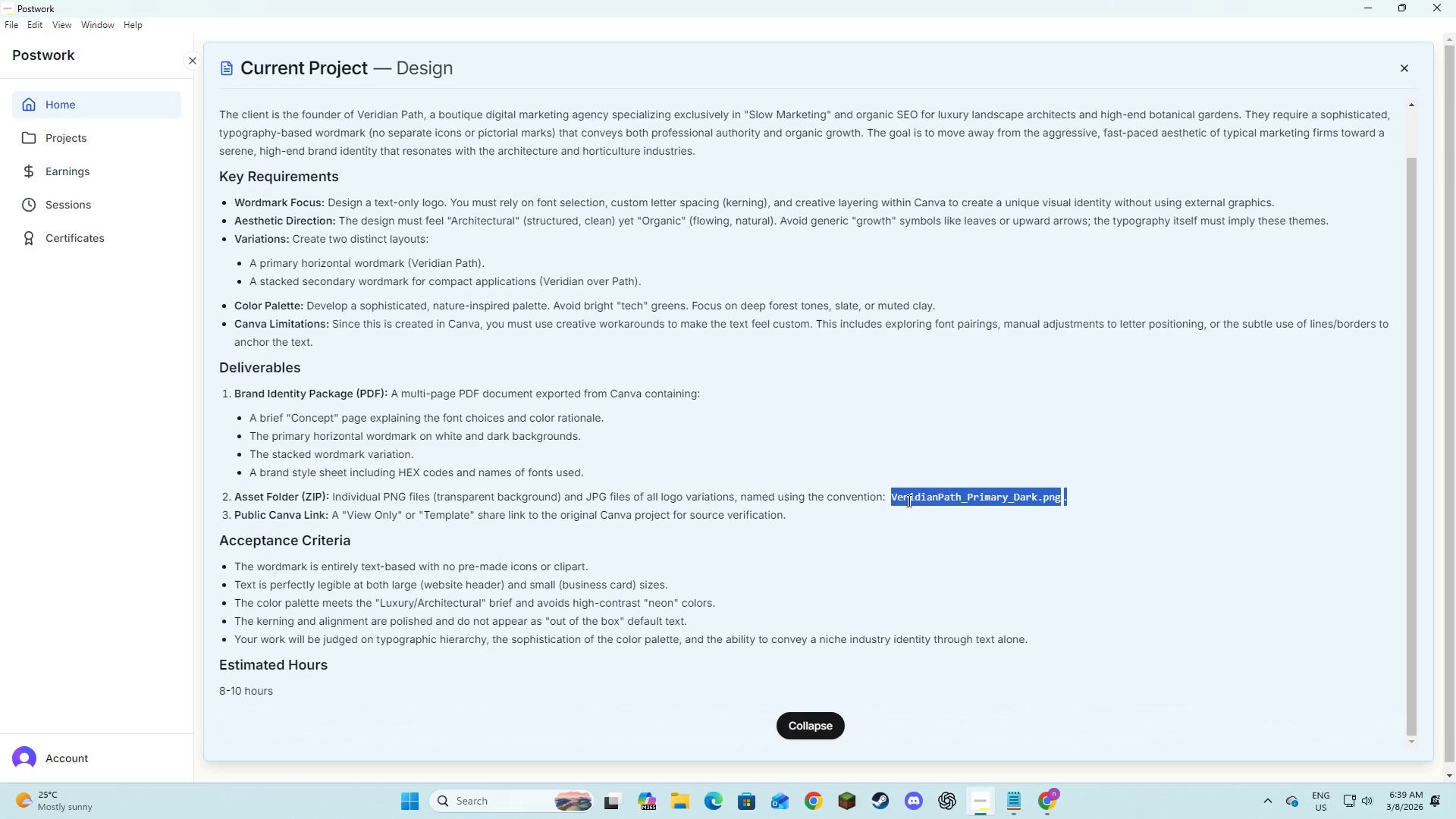 
scroll: coordinate [1136, 447], scroll_direction: down, amount: 13.0